 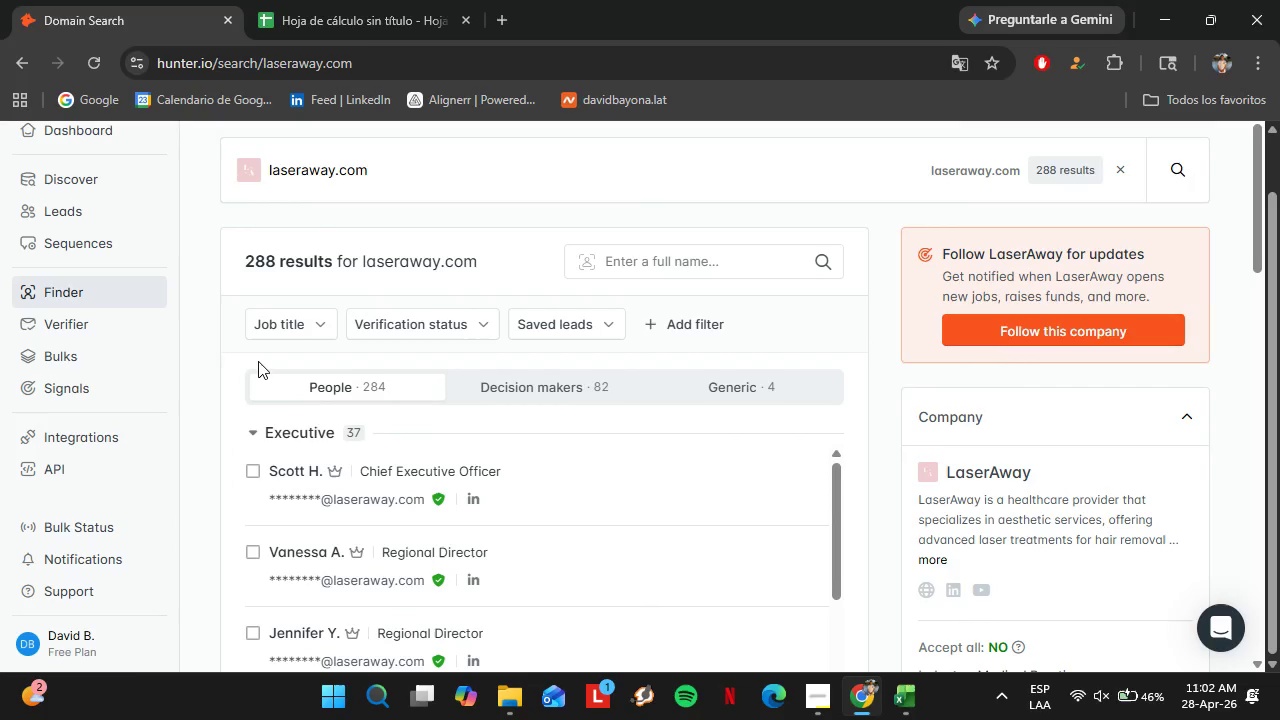 
type(lead)
 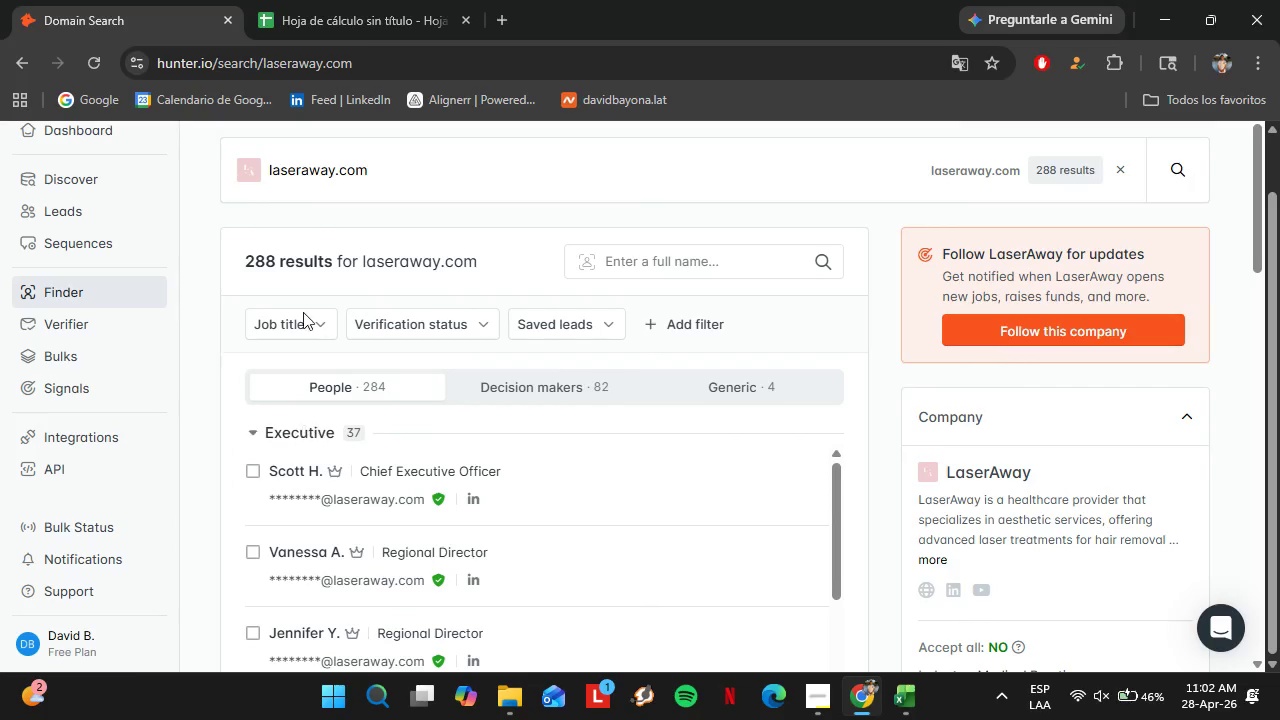 
left_click([303, 334])
 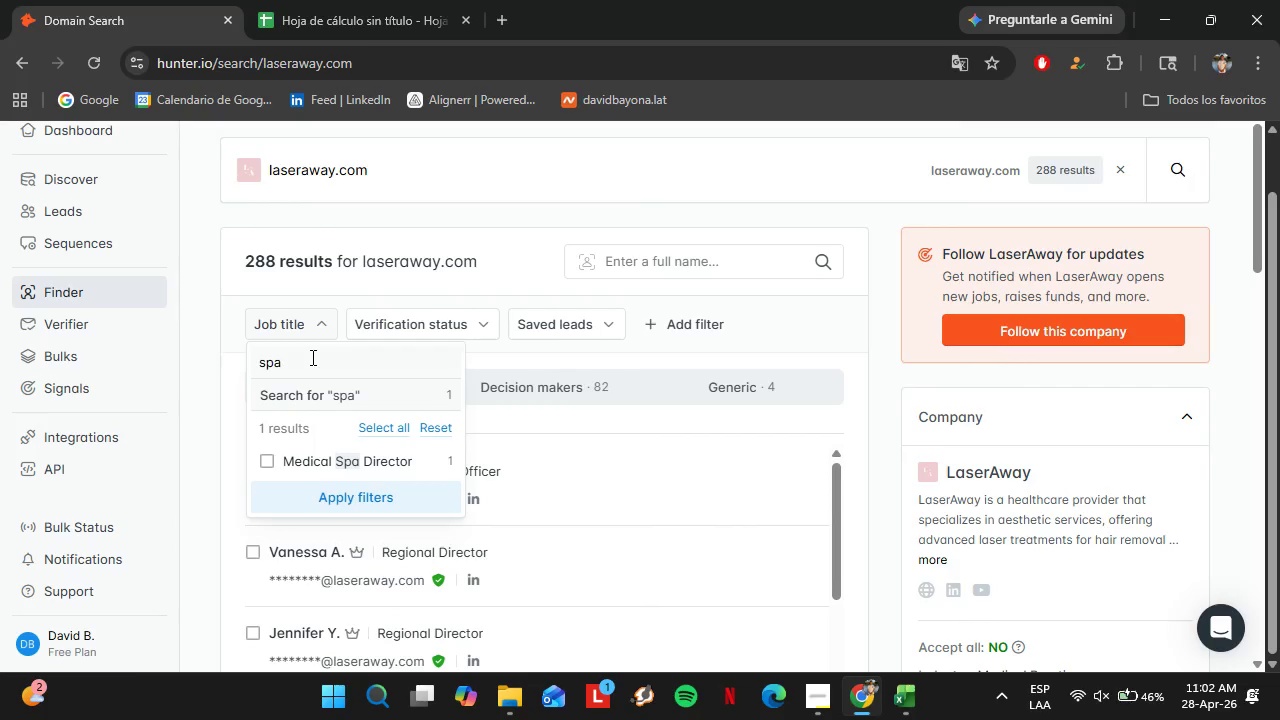 
left_click([311, 357])
 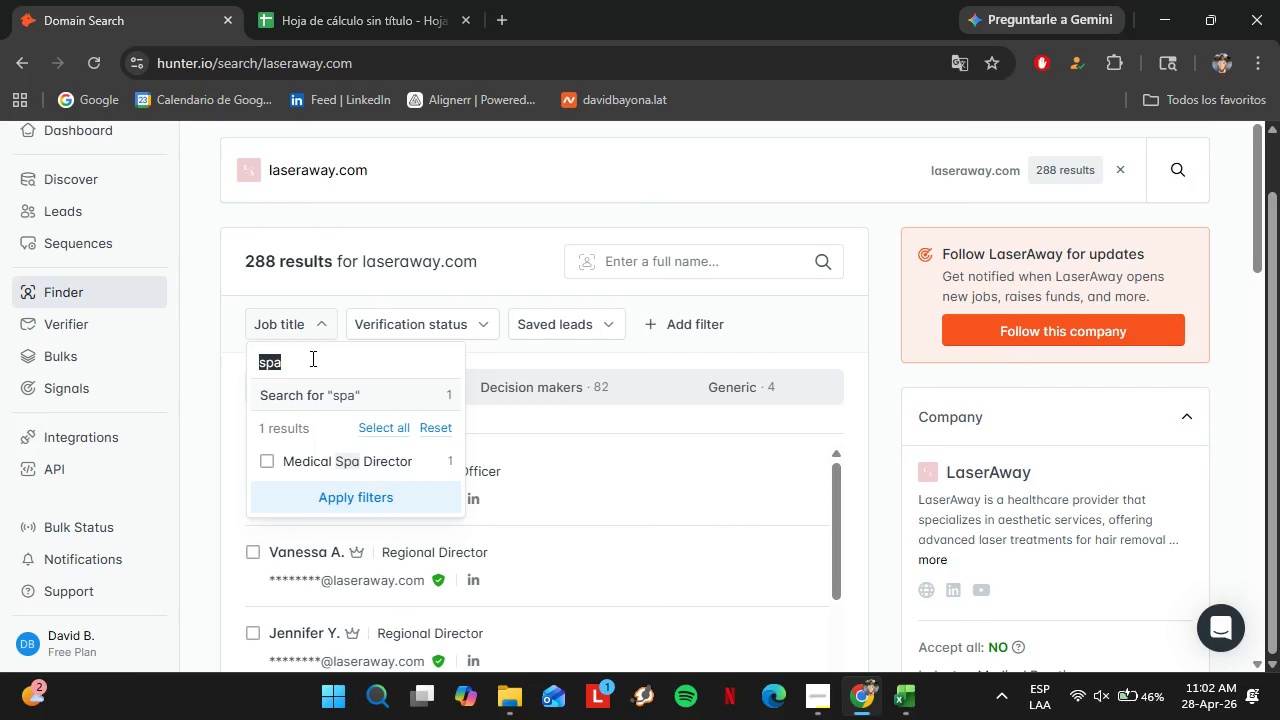 
type(lead)
 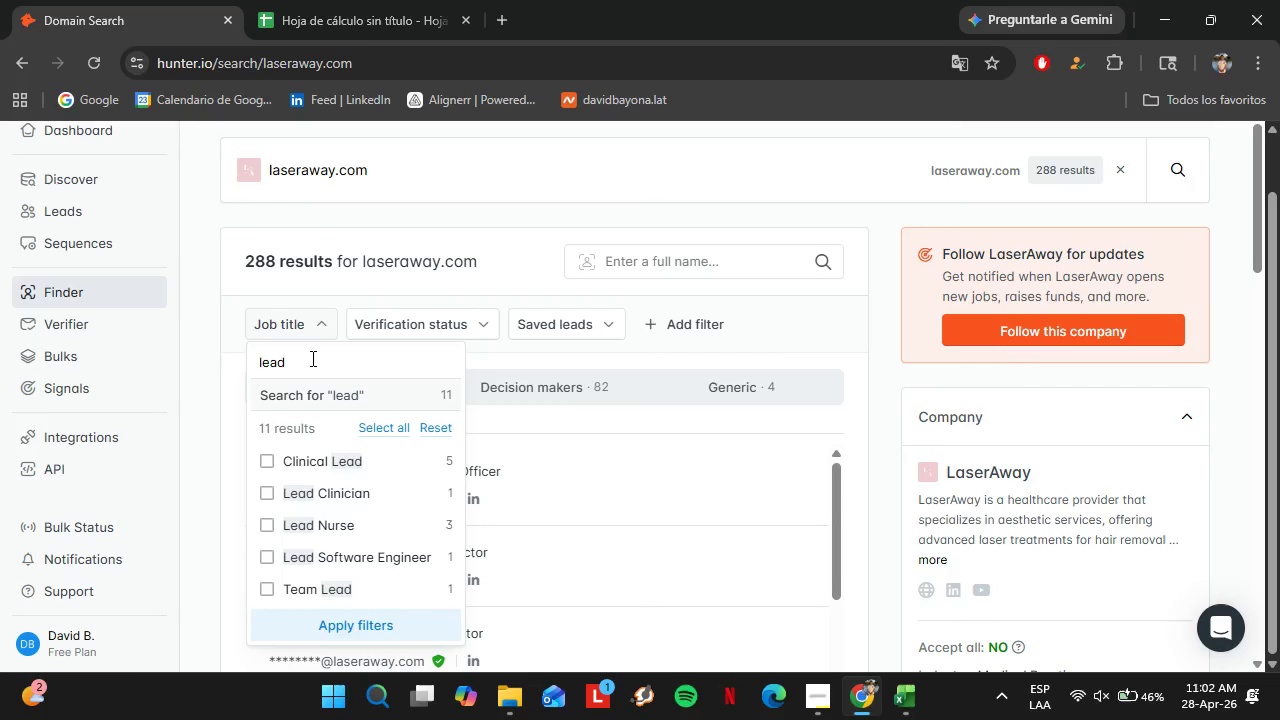 
left_click_drag(start_coordinate=[311, 358], to_coordinate=[214, 345])
 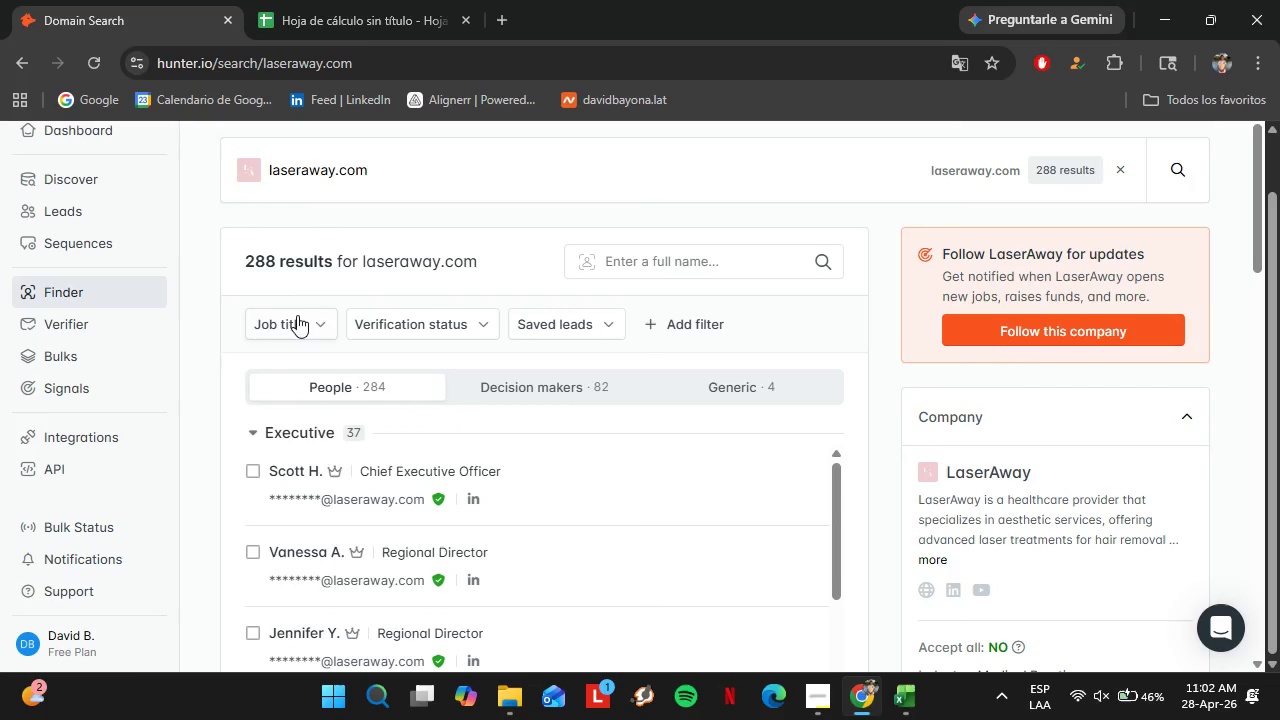 
left_click([296, 313])
 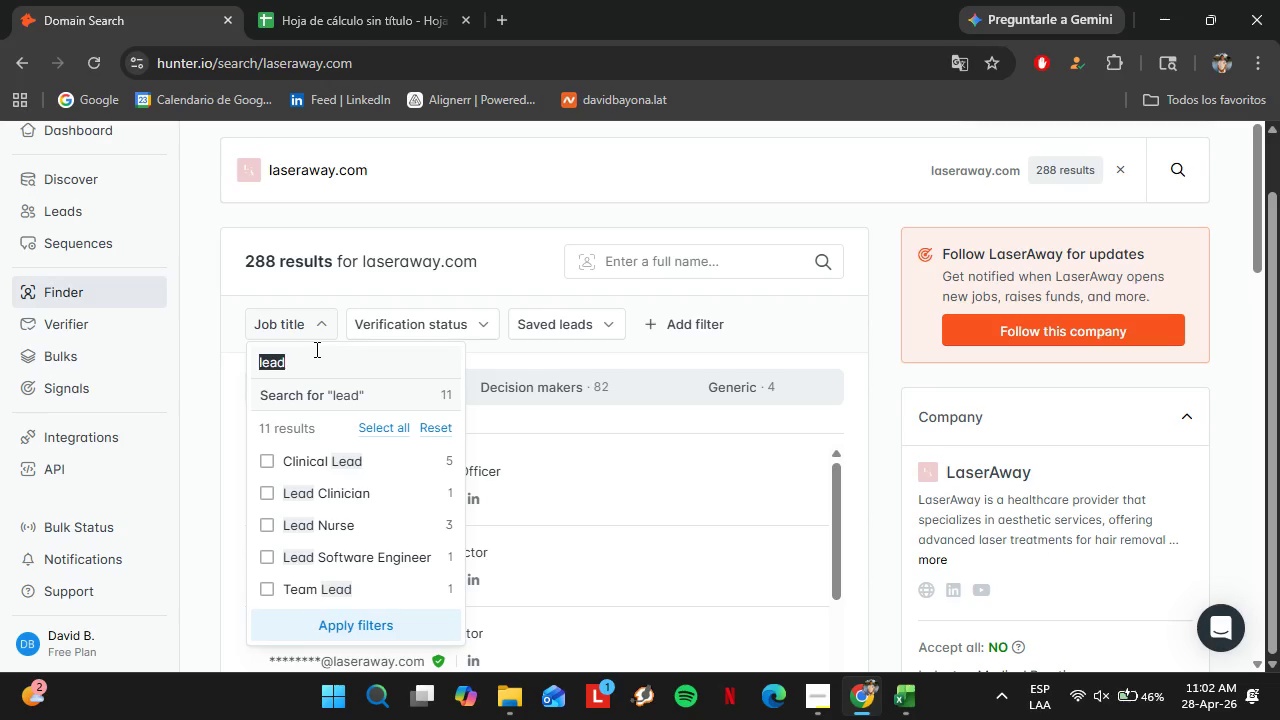 
double_click([315, 349])
 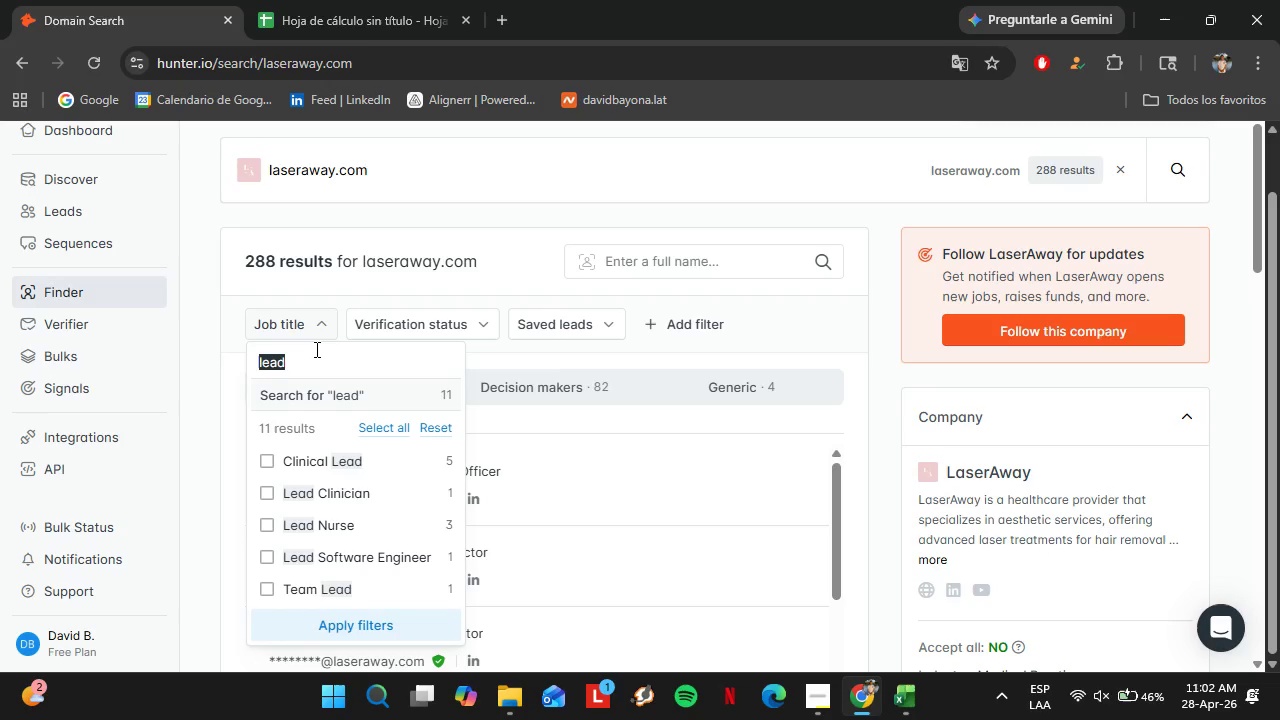 
type(medica s)
key(Backspace)
key(Backspace)
key(Backspace)
type(als)
key(Backspace)
type( s)
 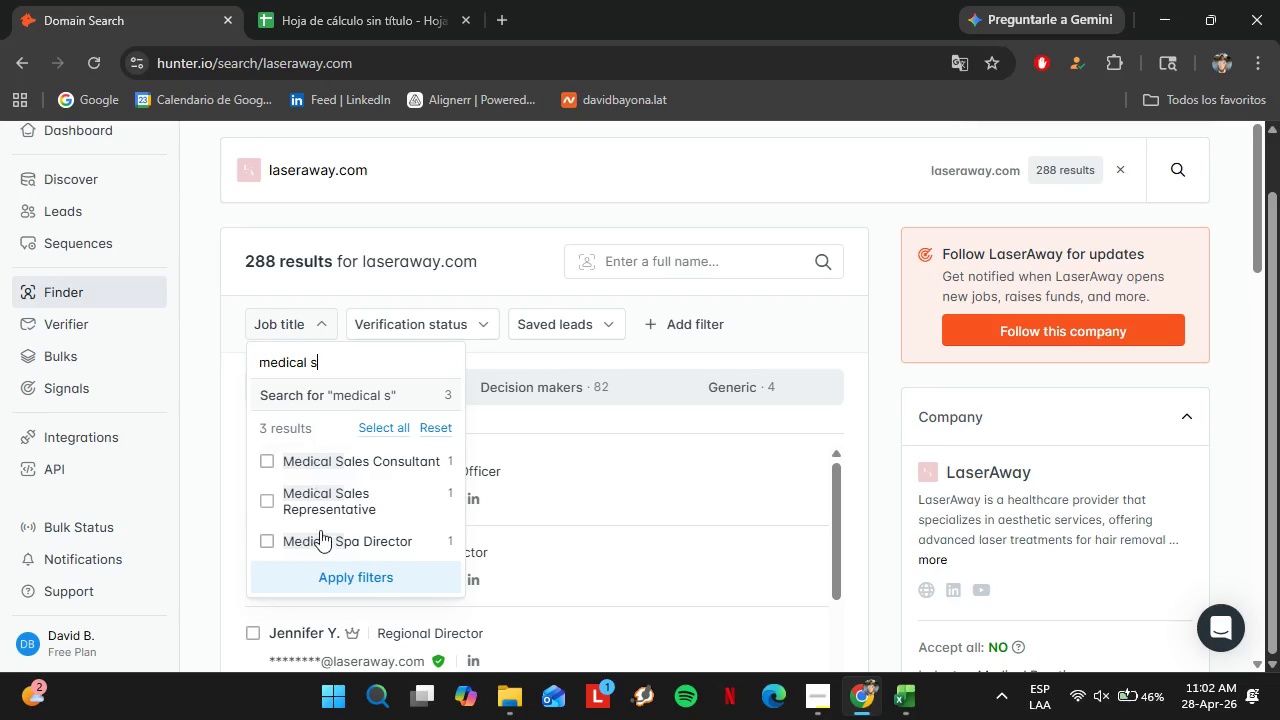 
left_click_drag(start_coordinate=[244, 538], to_coordinate=[272, 560])
 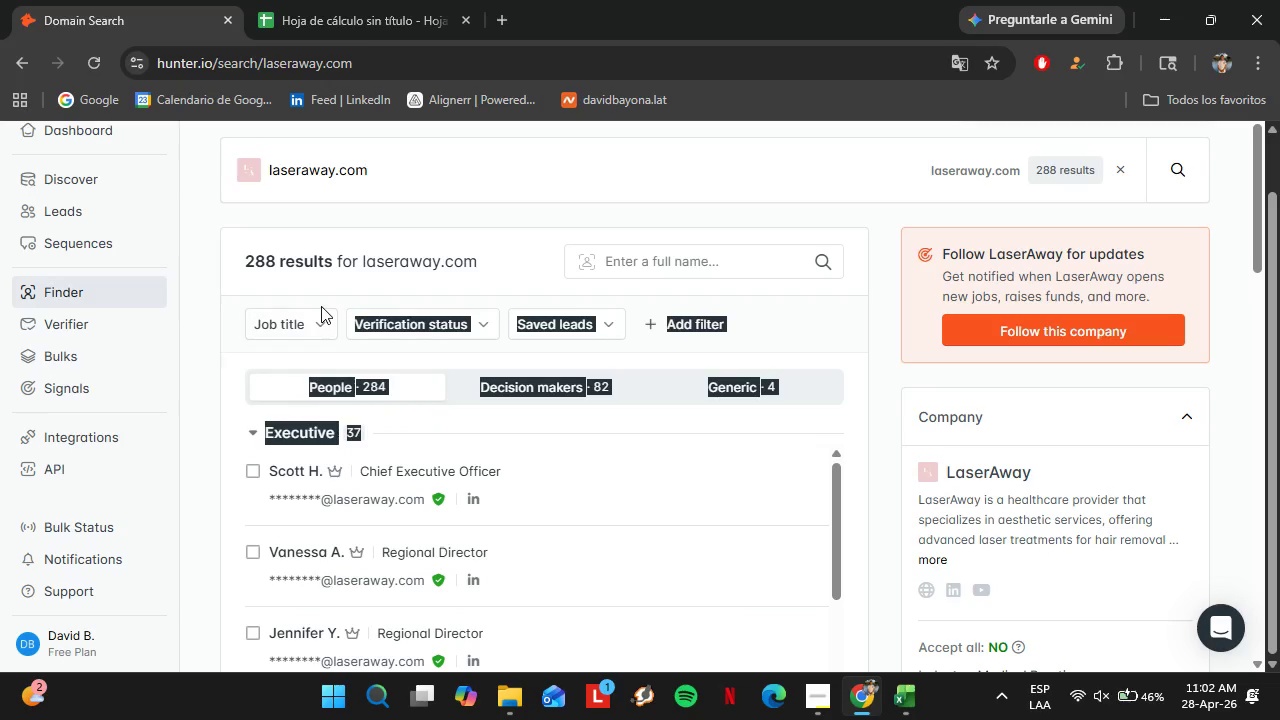 
left_click([323, 323])
 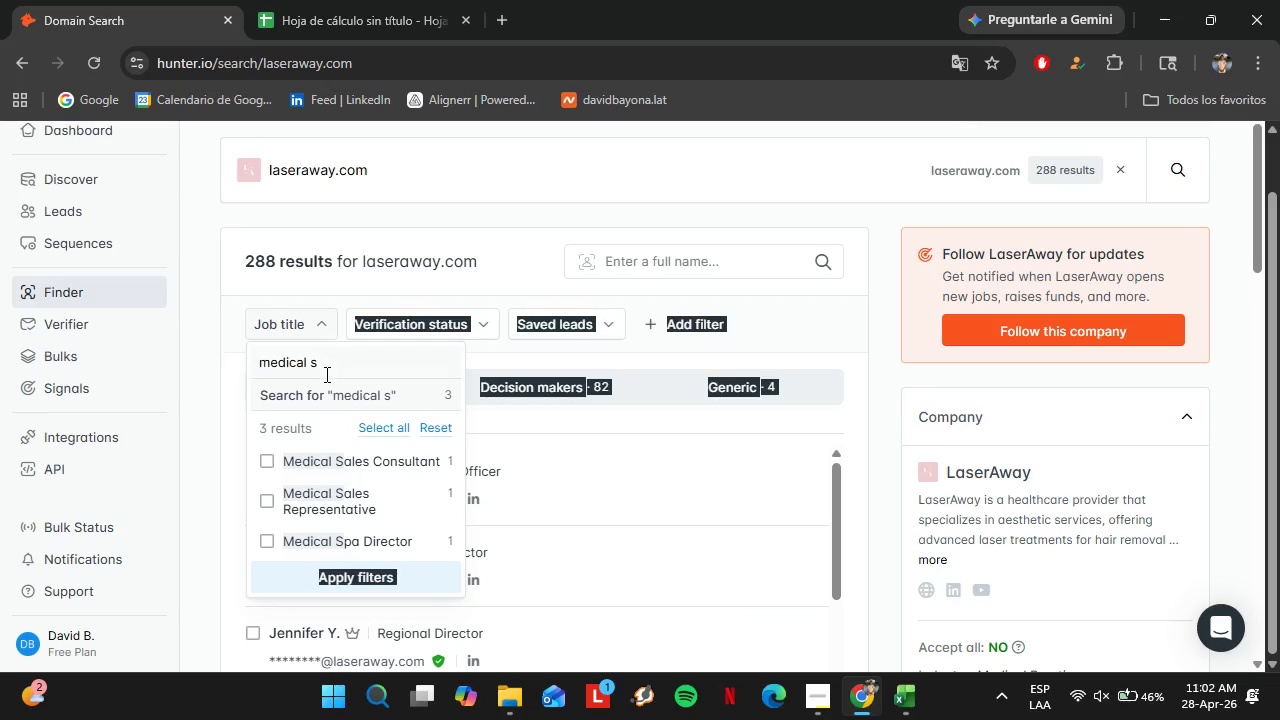 
left_click([325, 374])
 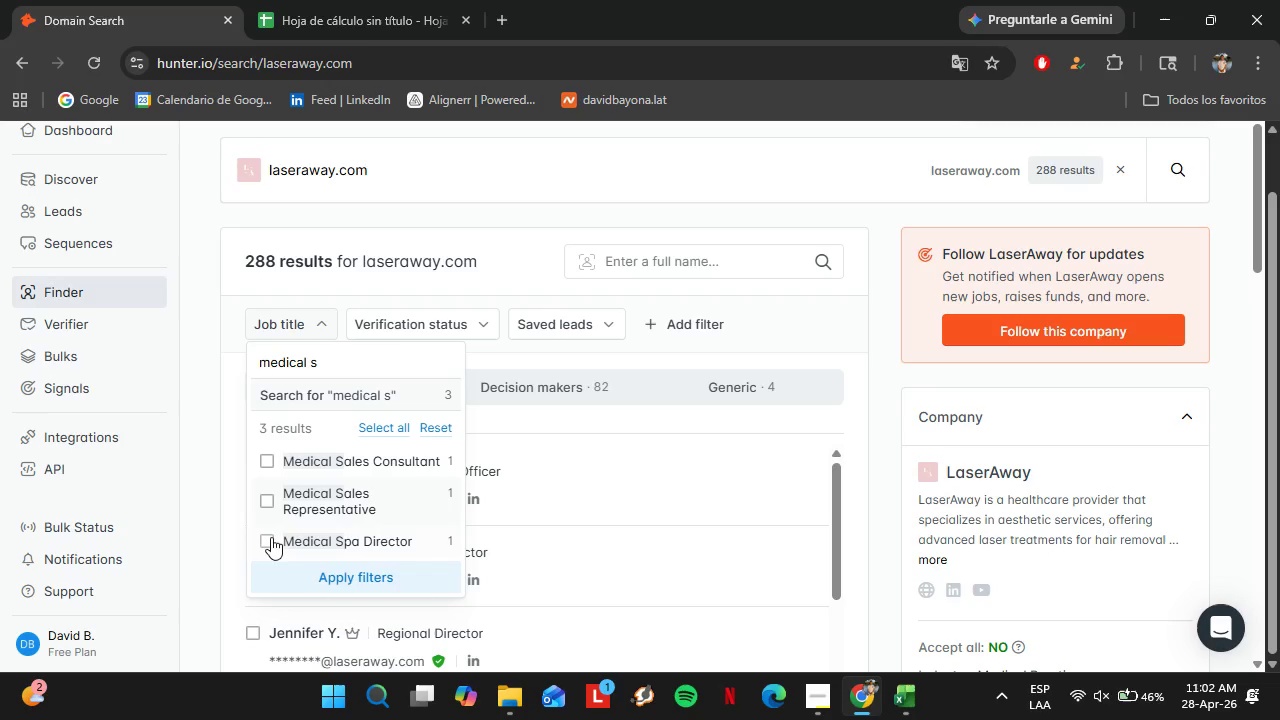 
left_click([269, 540])
 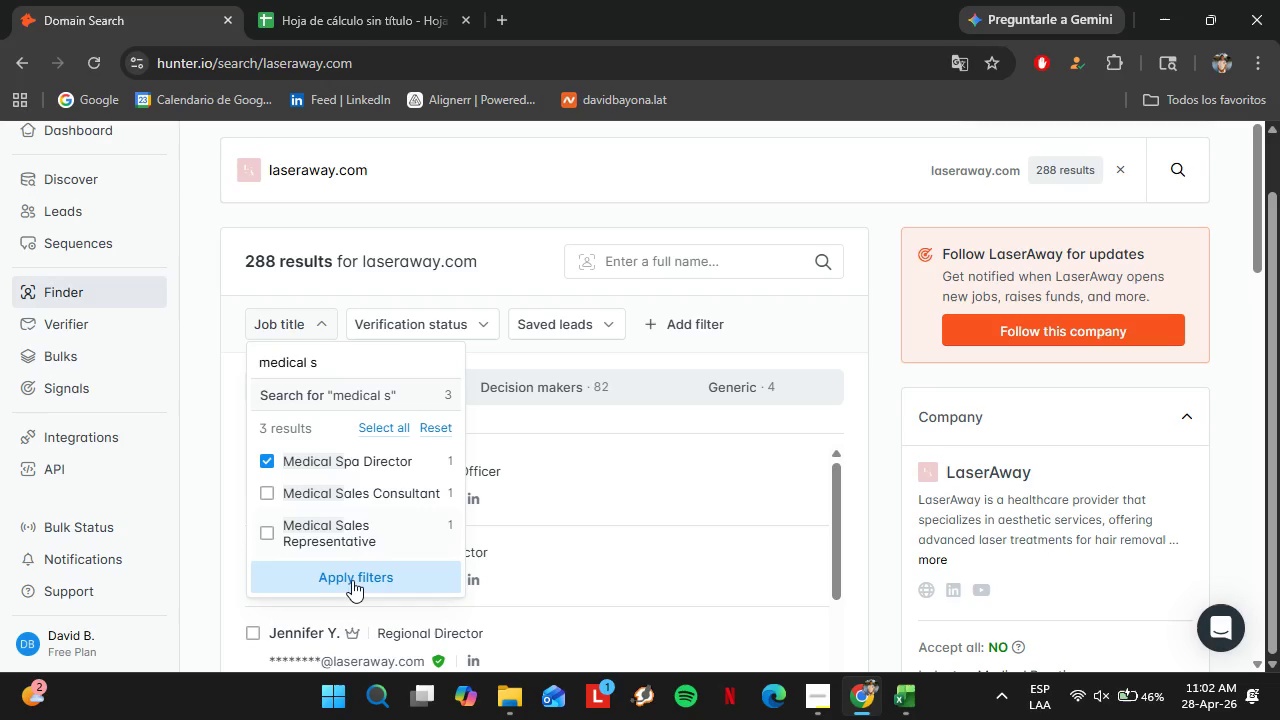 
left_click([355, 581])
 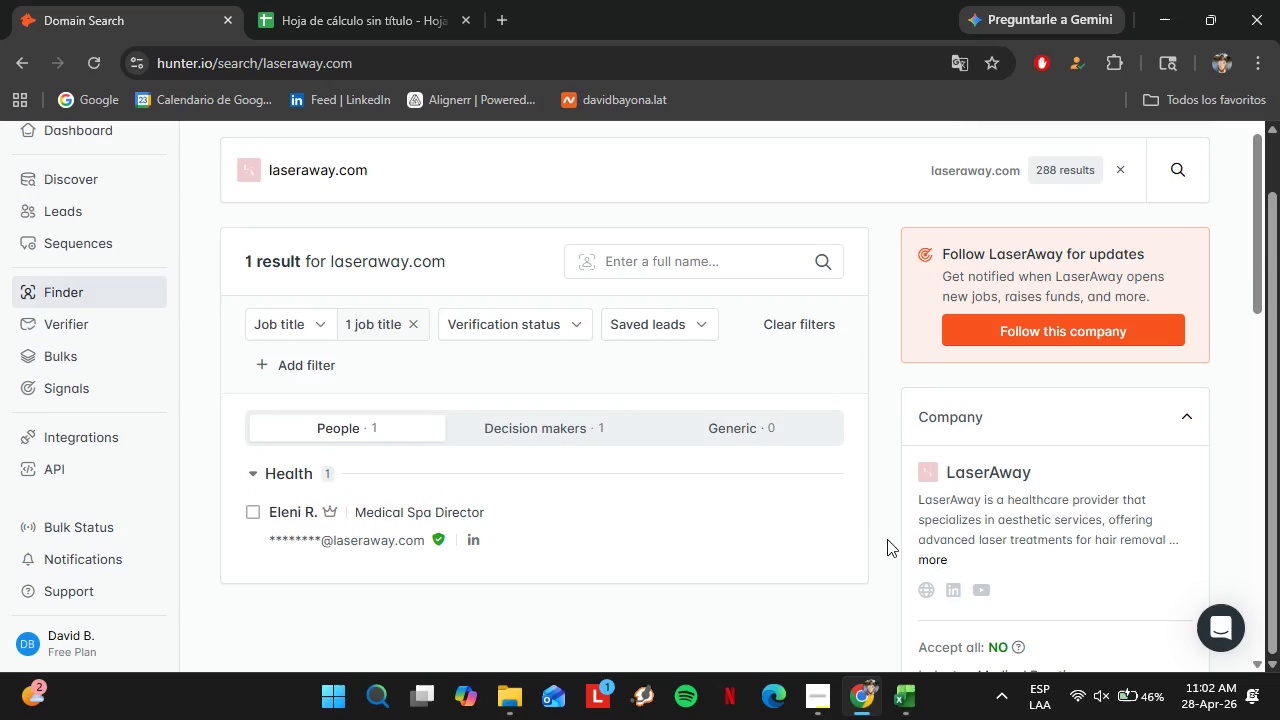 
left_click_drag(start_coordinate=[839, 526], to_coordinate=[828, 529])
 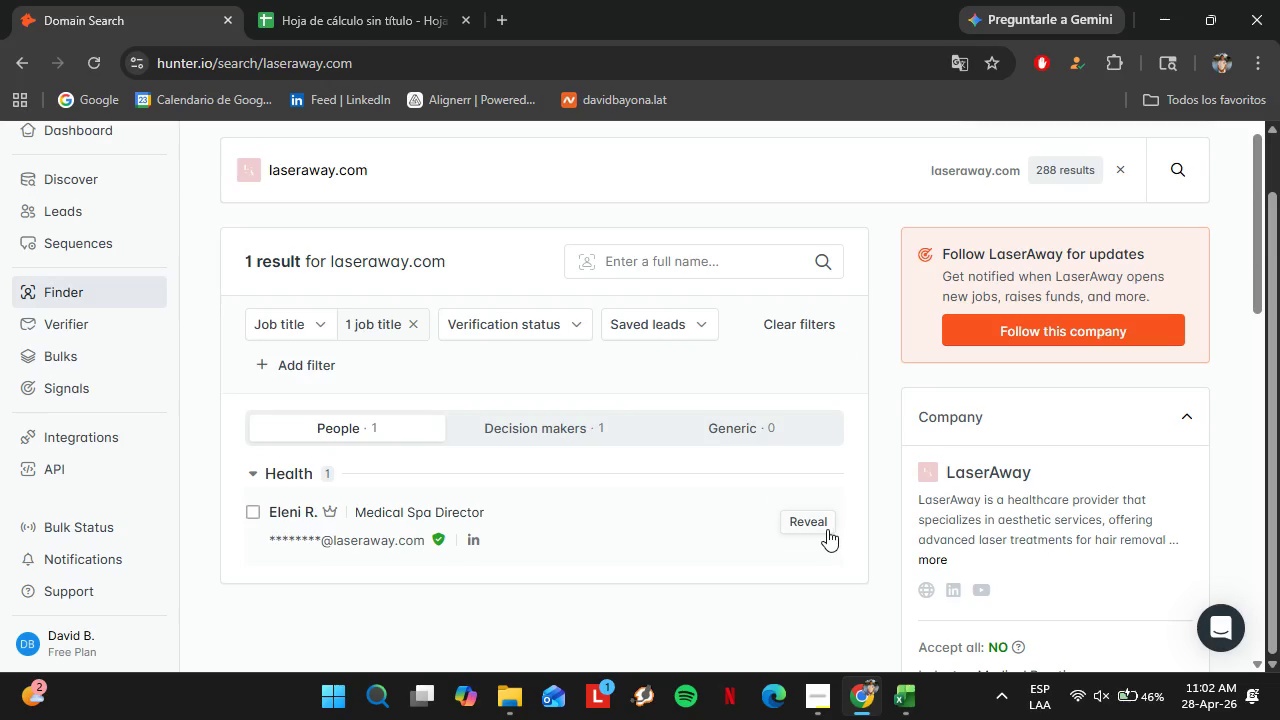 
double_click([827, 529])
 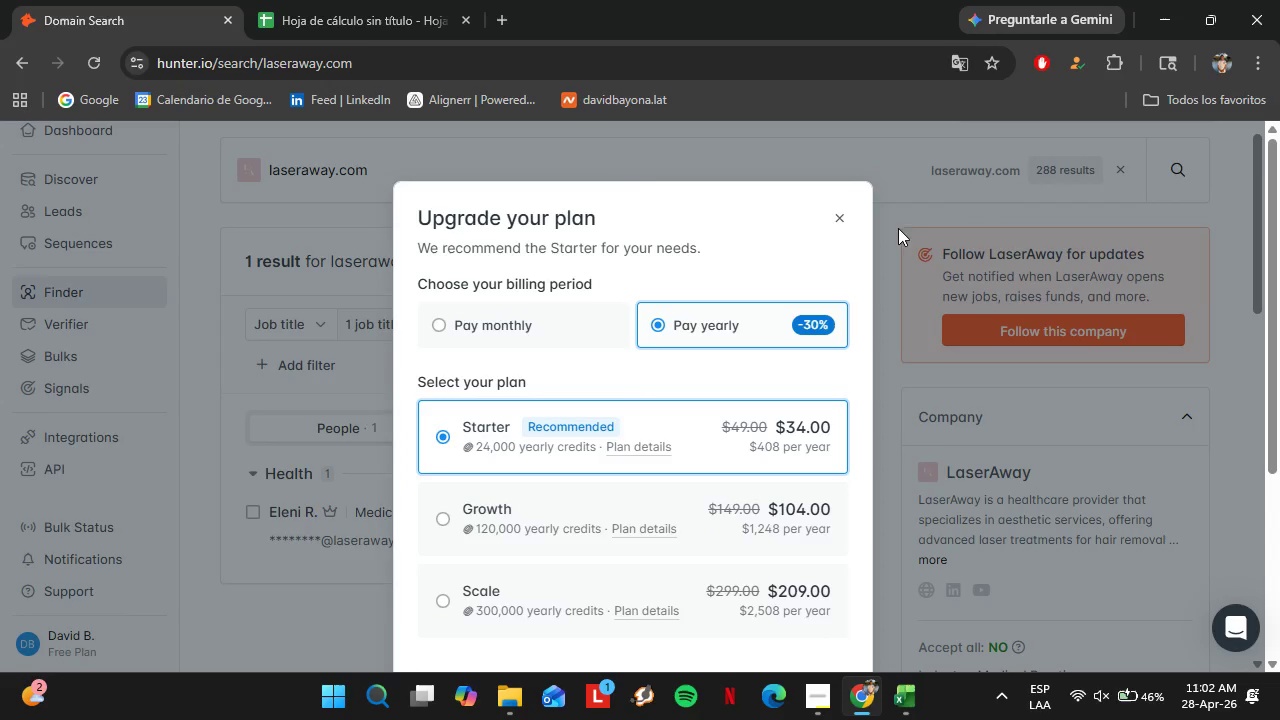 
left_click([839, 215])
 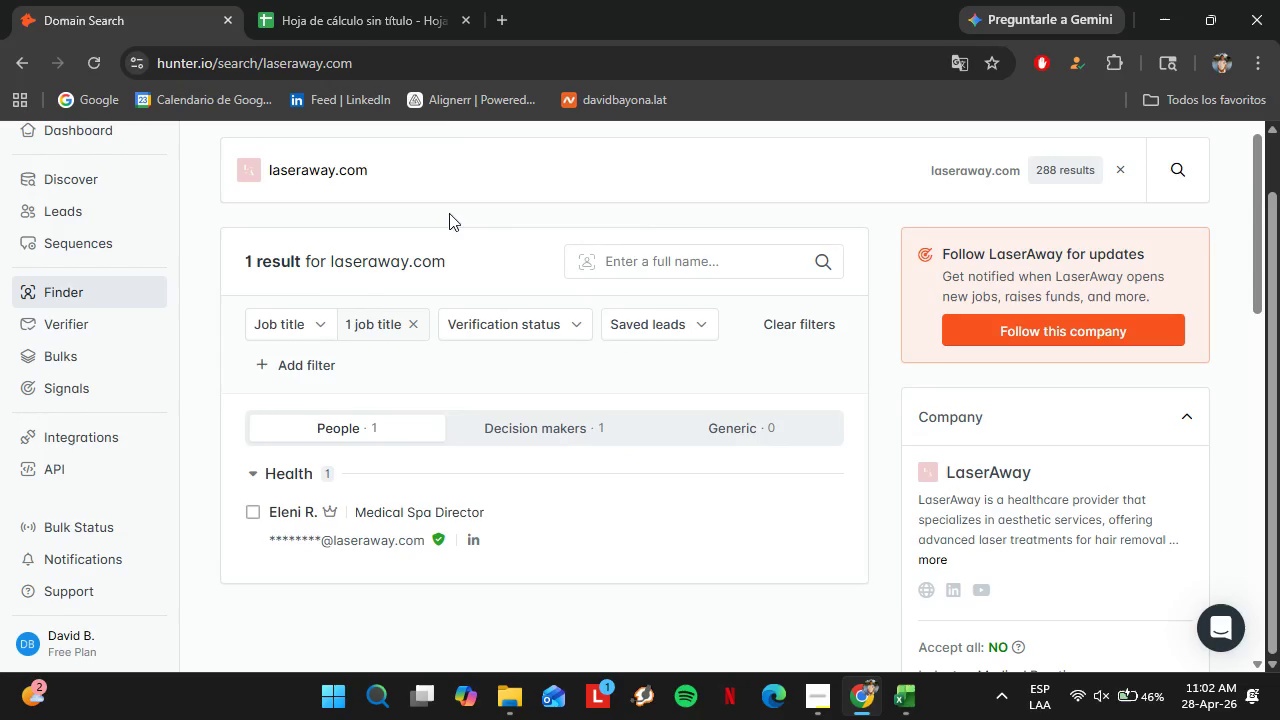 
left_click_drag(start_coordinate=[439, 123], to_coordinate=[266, 184])
 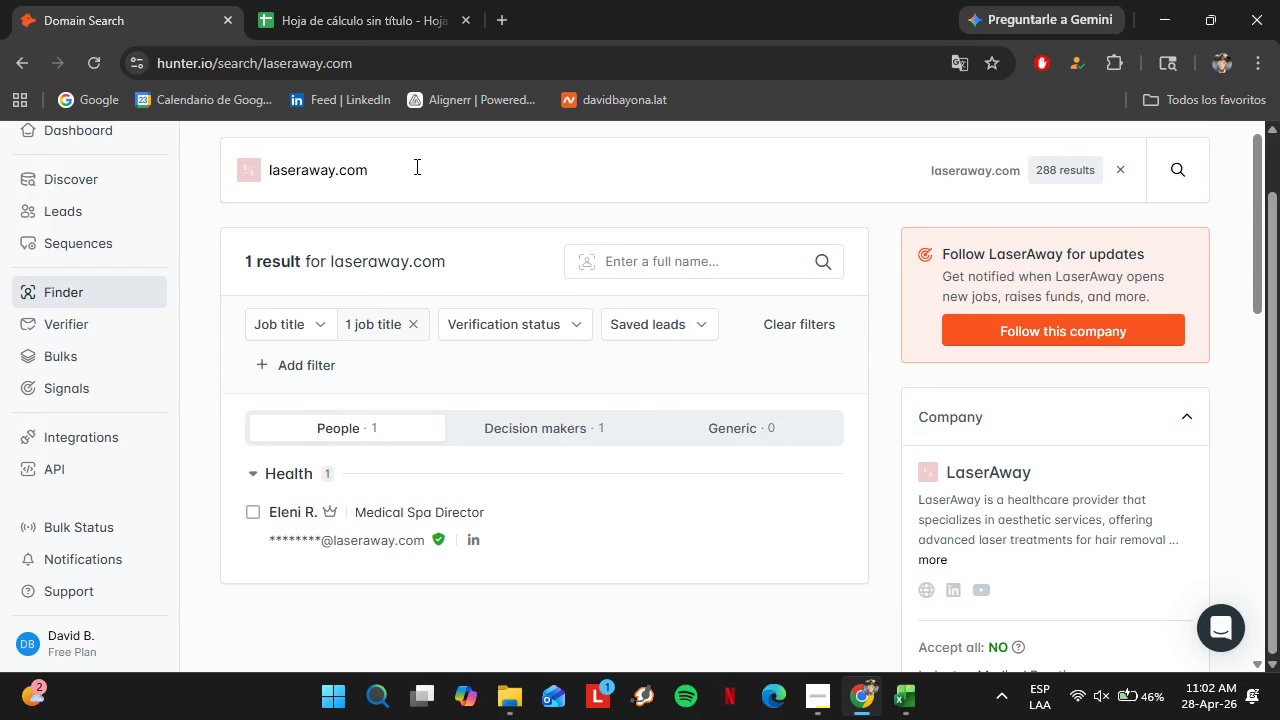 
left_click_drag(start_coordinate=[415, 166], to_coordinate=[219, 176])
 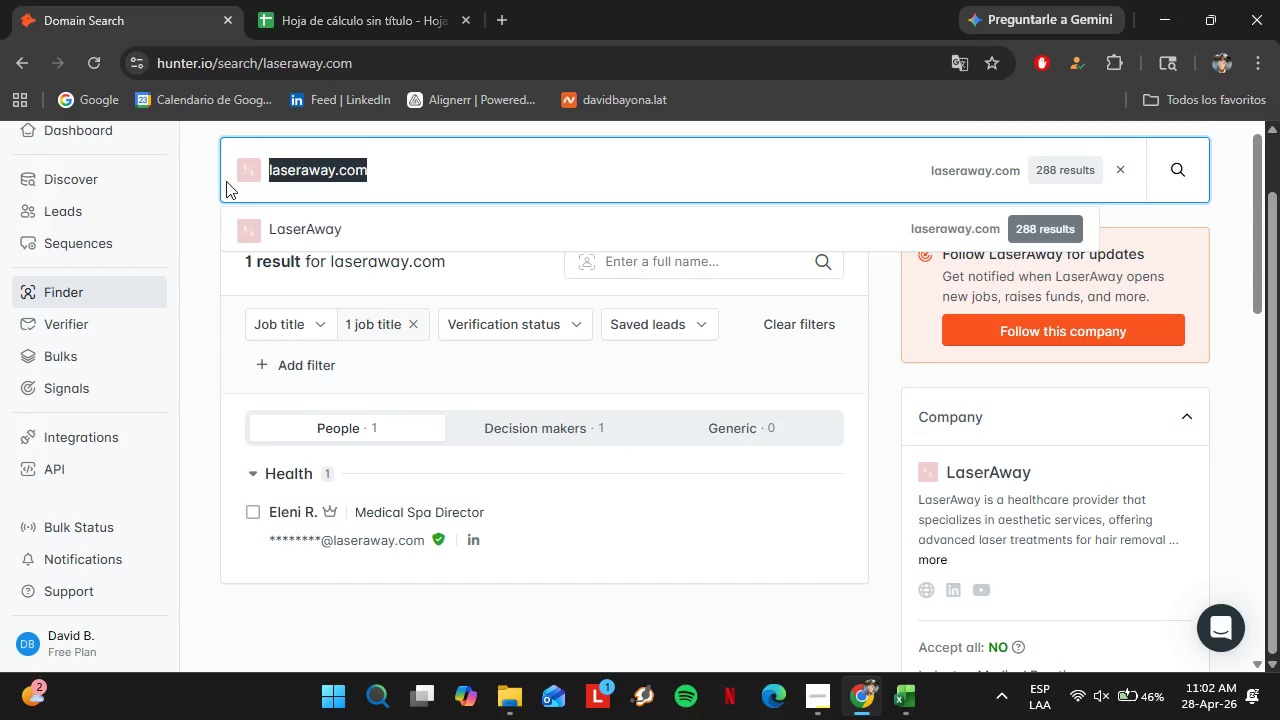 
key(Control+C)
 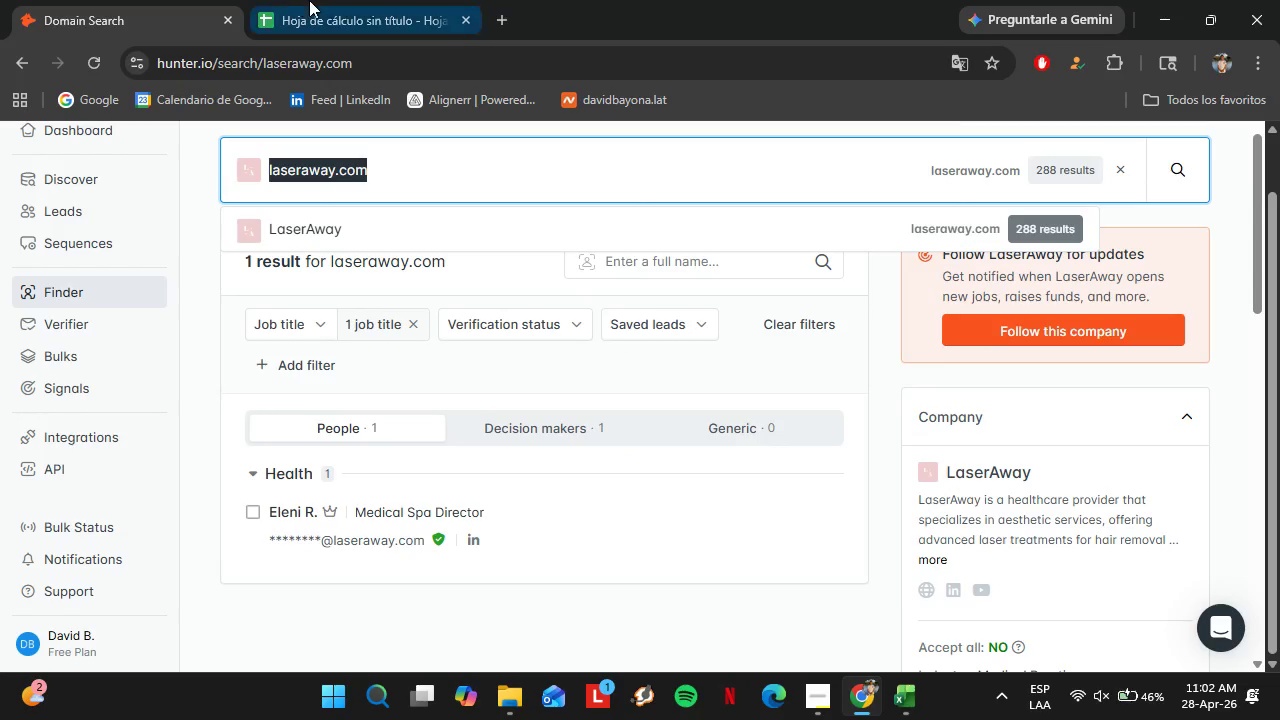 
left_click([317, 0])
 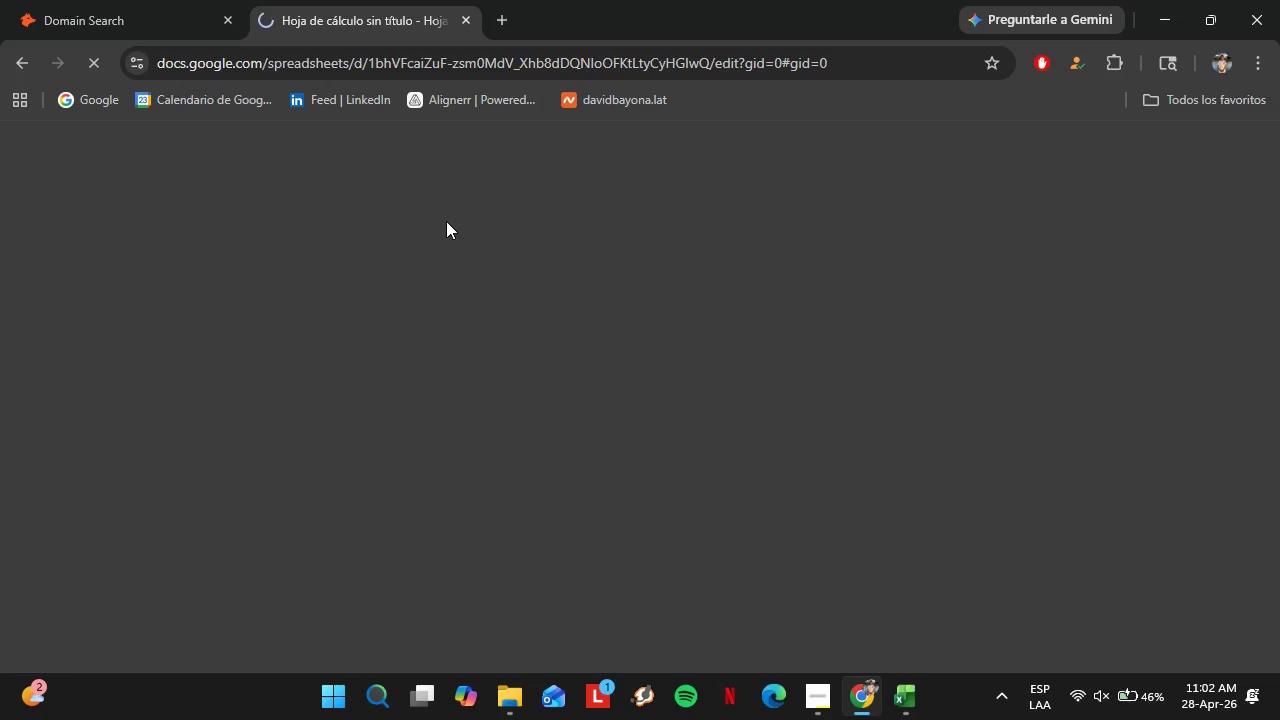 
mouse_move([449, 236])
 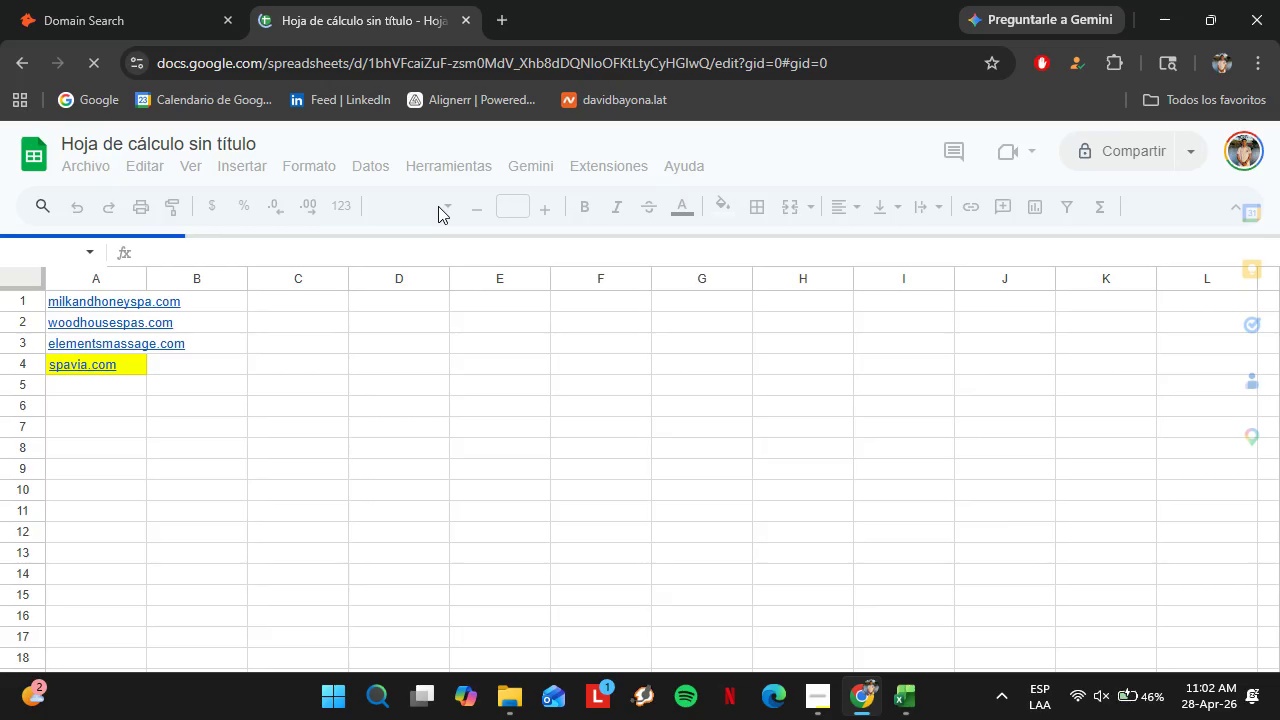 
left_click([90, 381])
 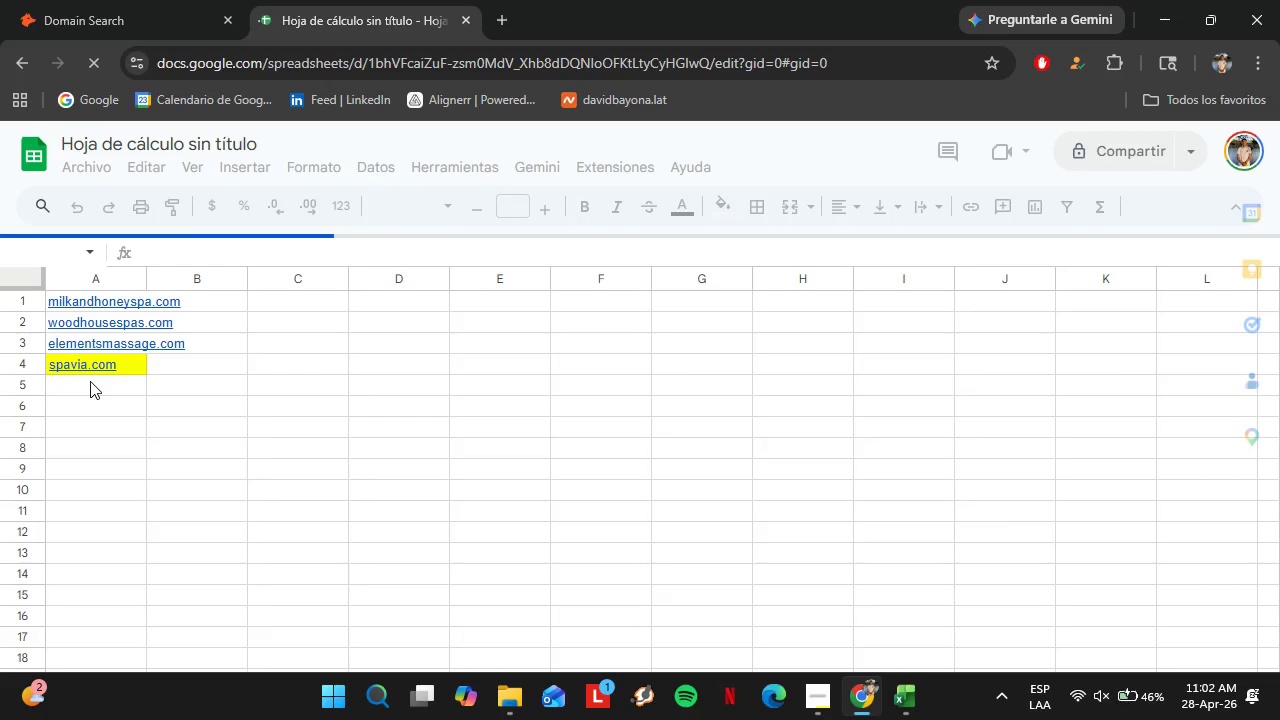 
double_click([97, 385])
 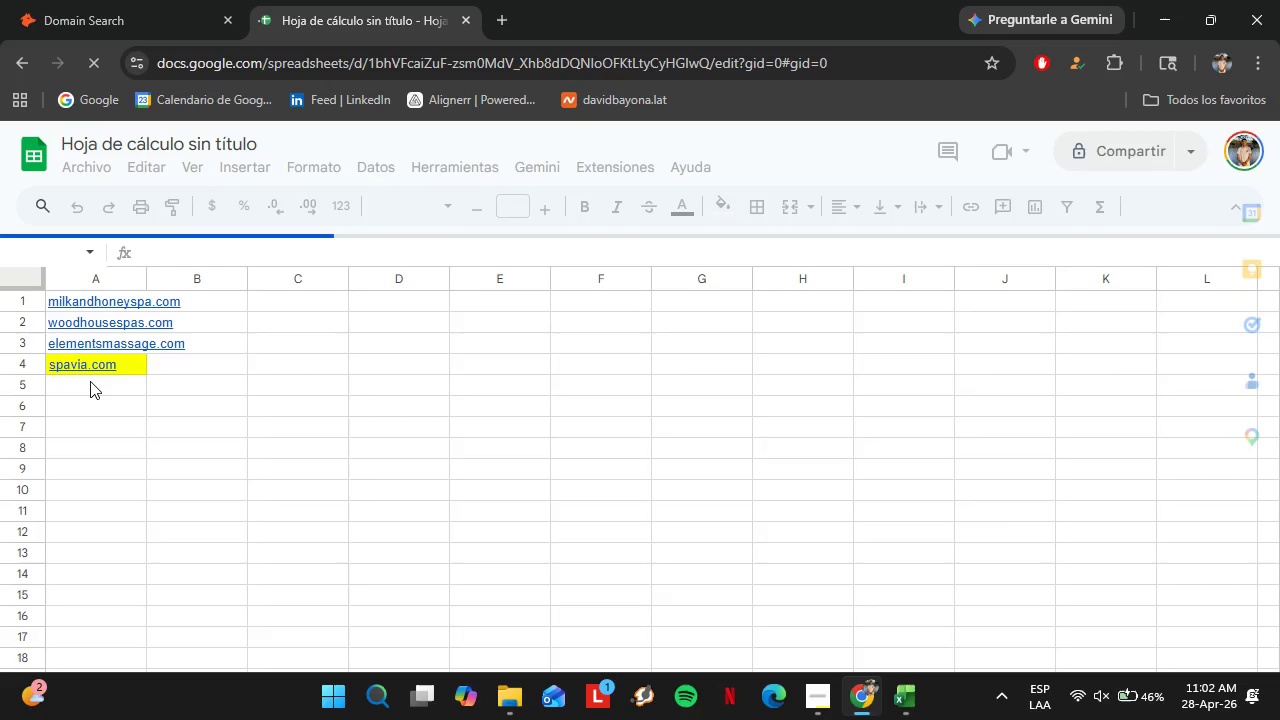 
key(Control+V)
 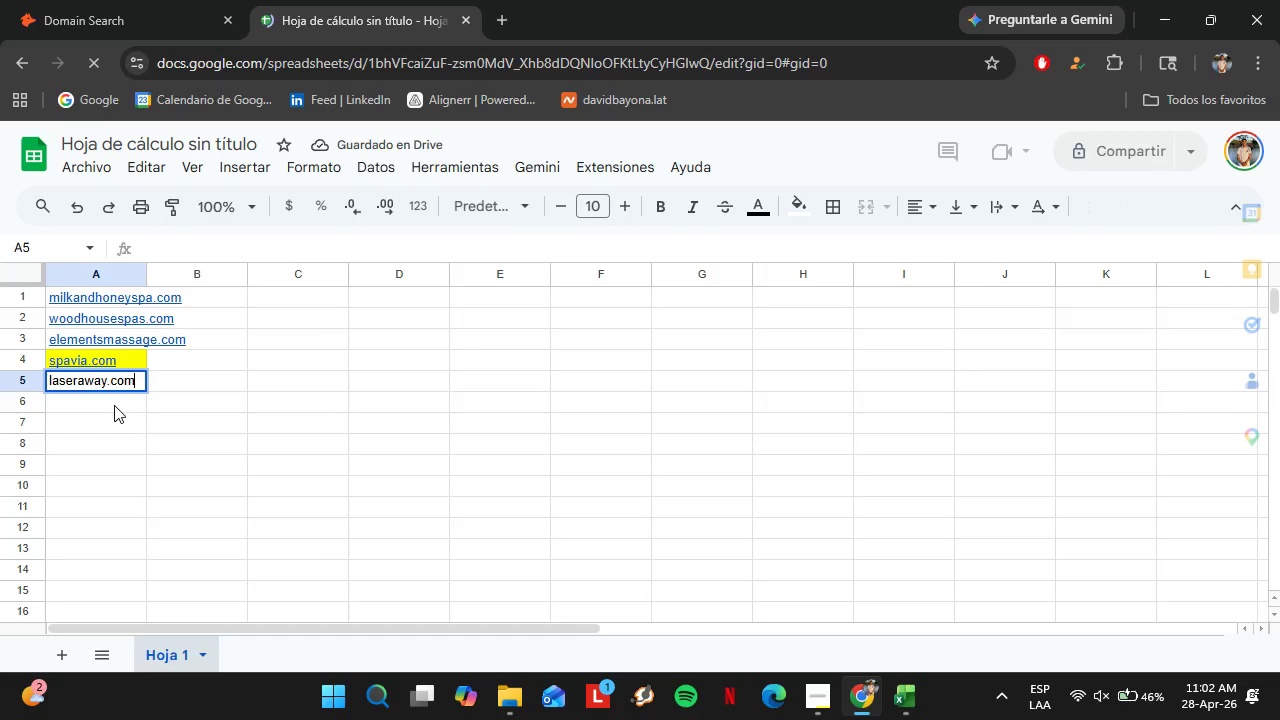 
left_click([106, 409])
 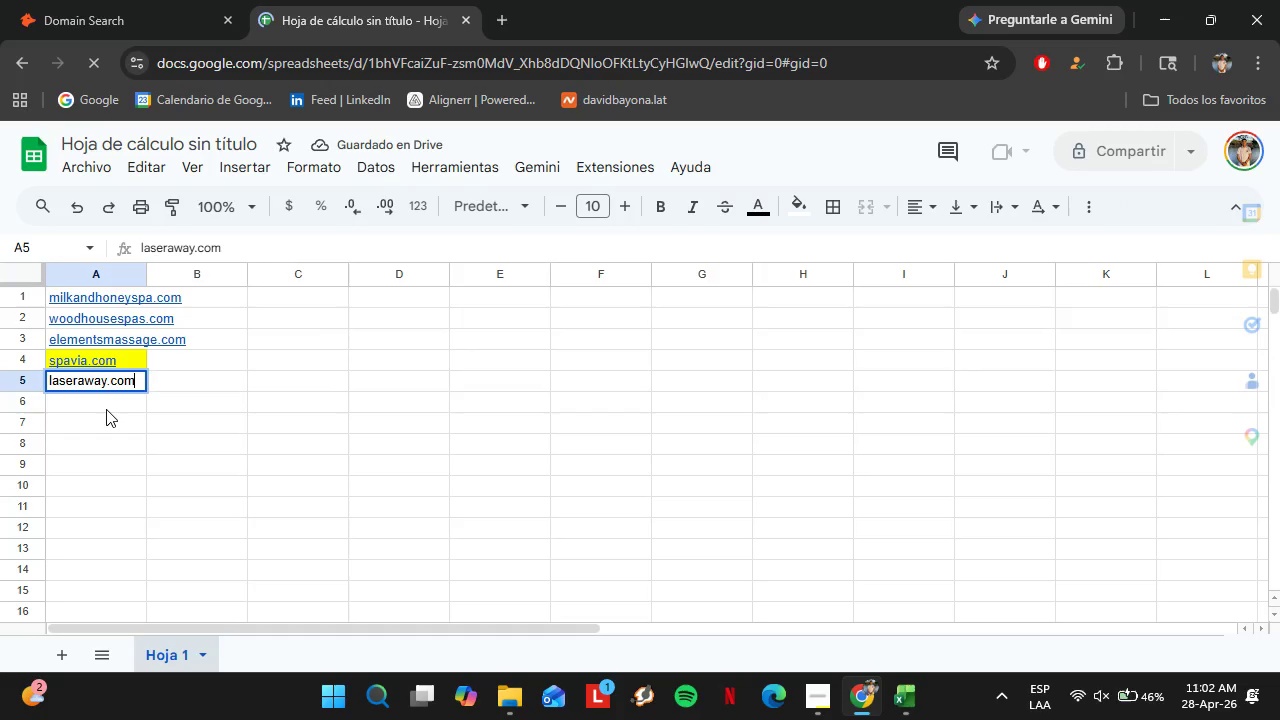 
left_click([31, 0])
 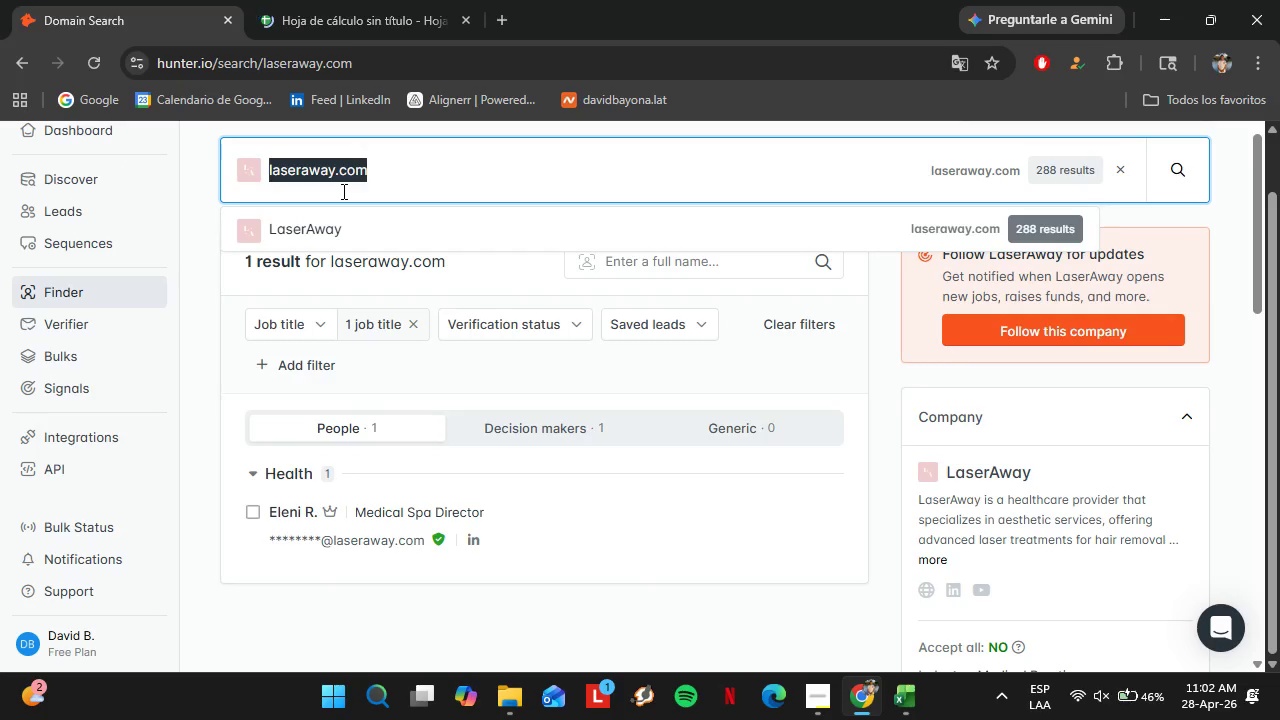 
type(idealimage.com)
 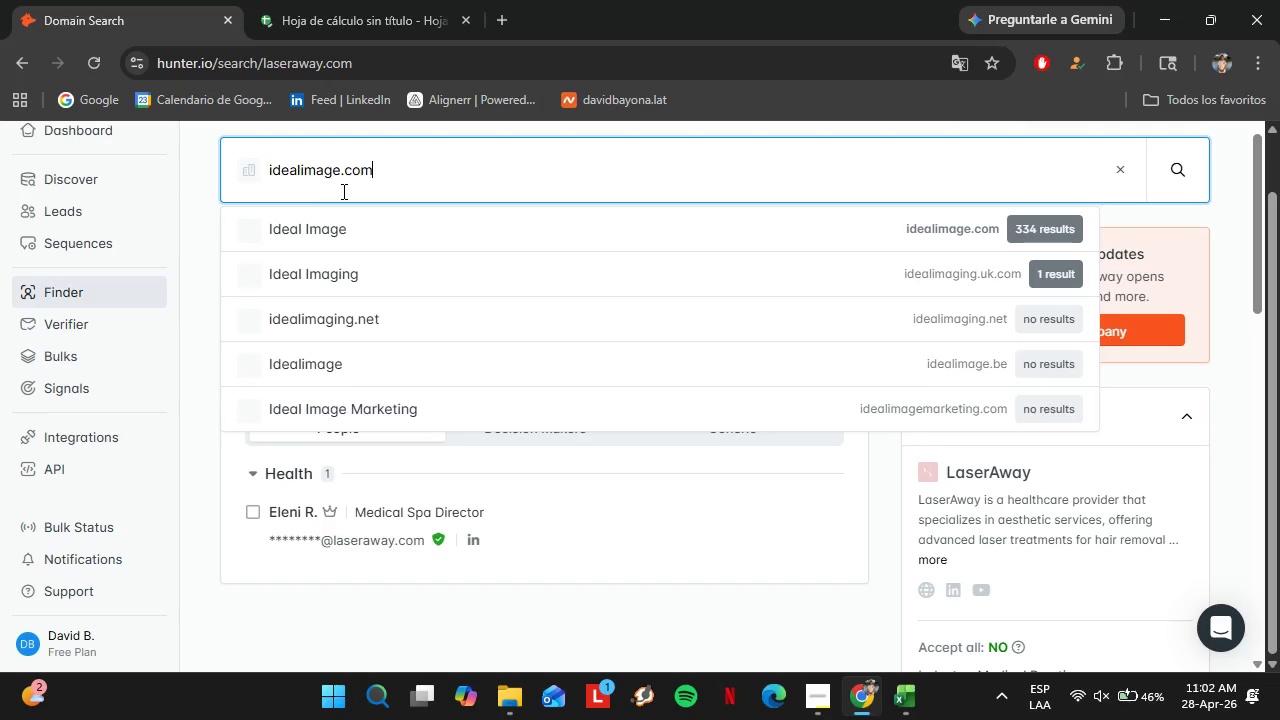 
key(Enter)
 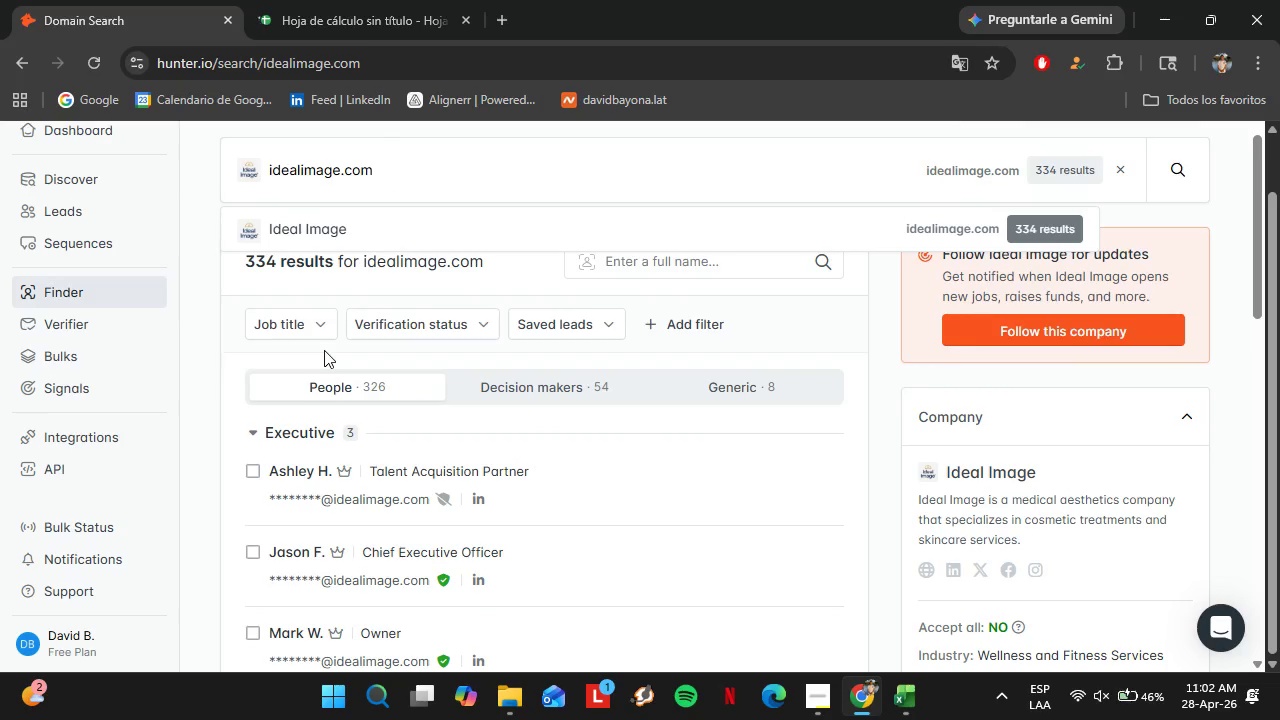 
scroll: coordinate [439, 453], scroll_direction: up, amount: 1.0
 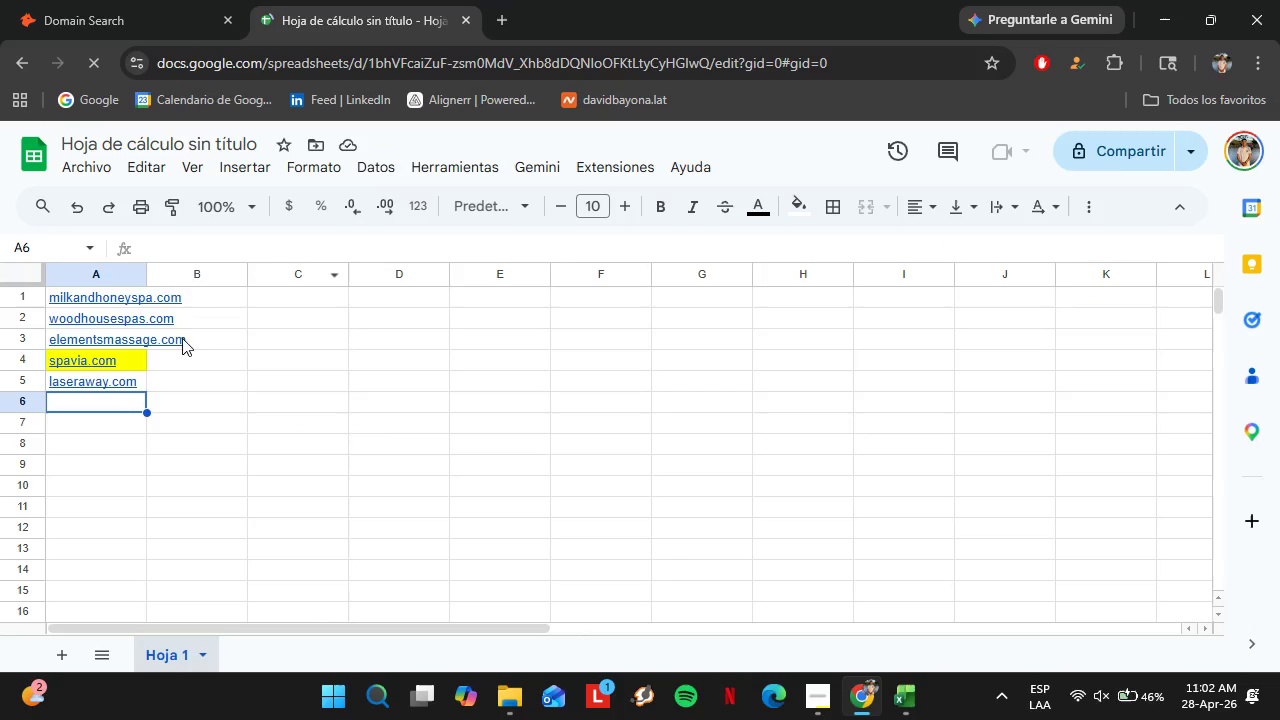 
left_click([85, 0])
 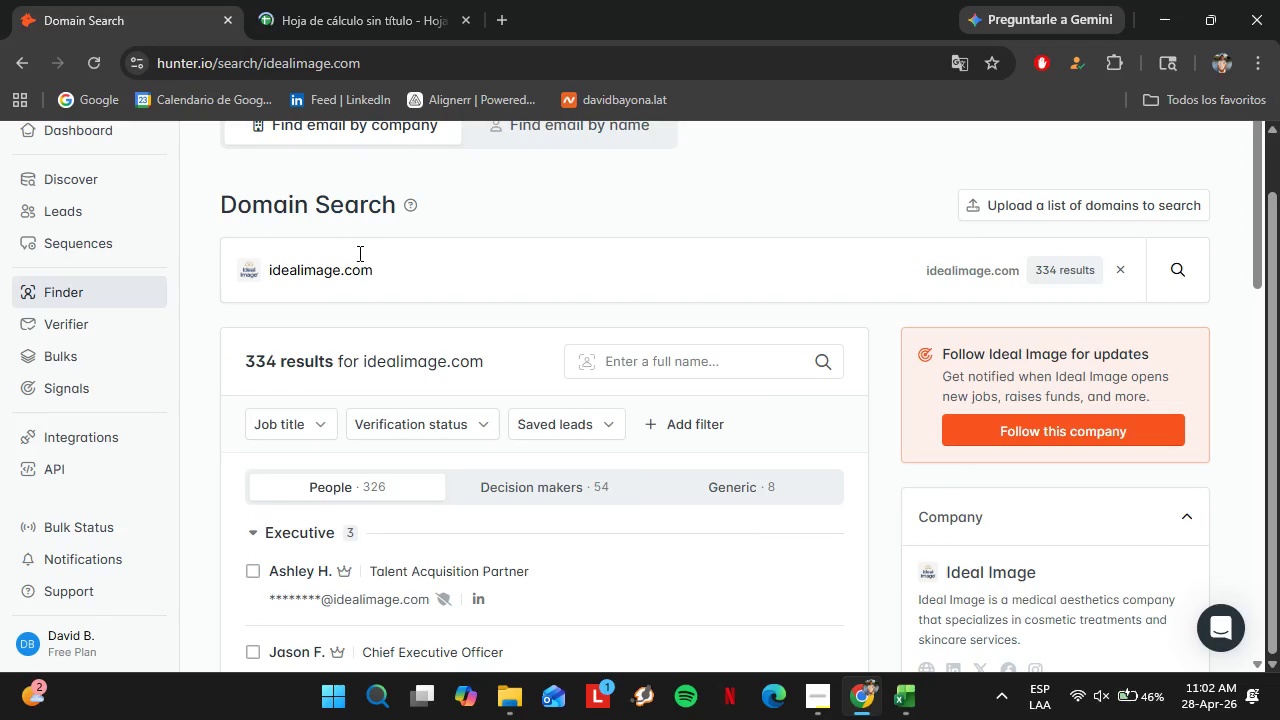 
left_click_drag(start_coordinate=[370, 263], to_coordinate=[246, 254])
 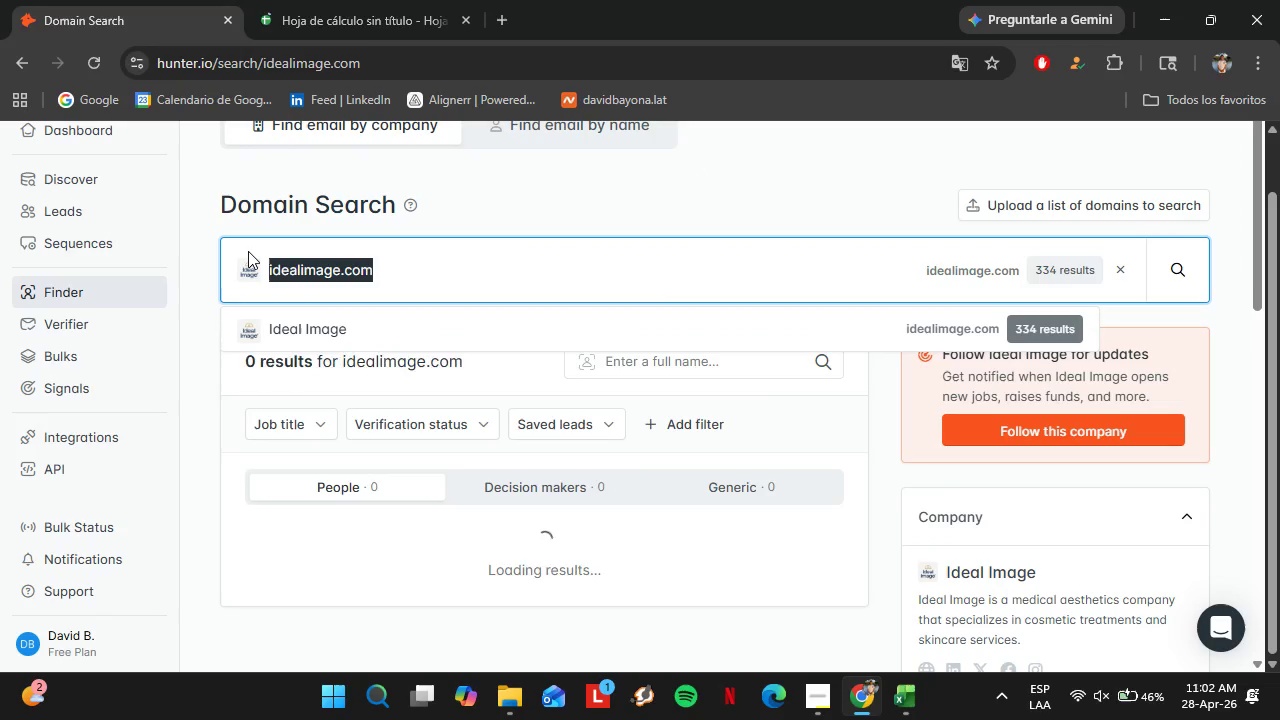 
key(Control+C)
 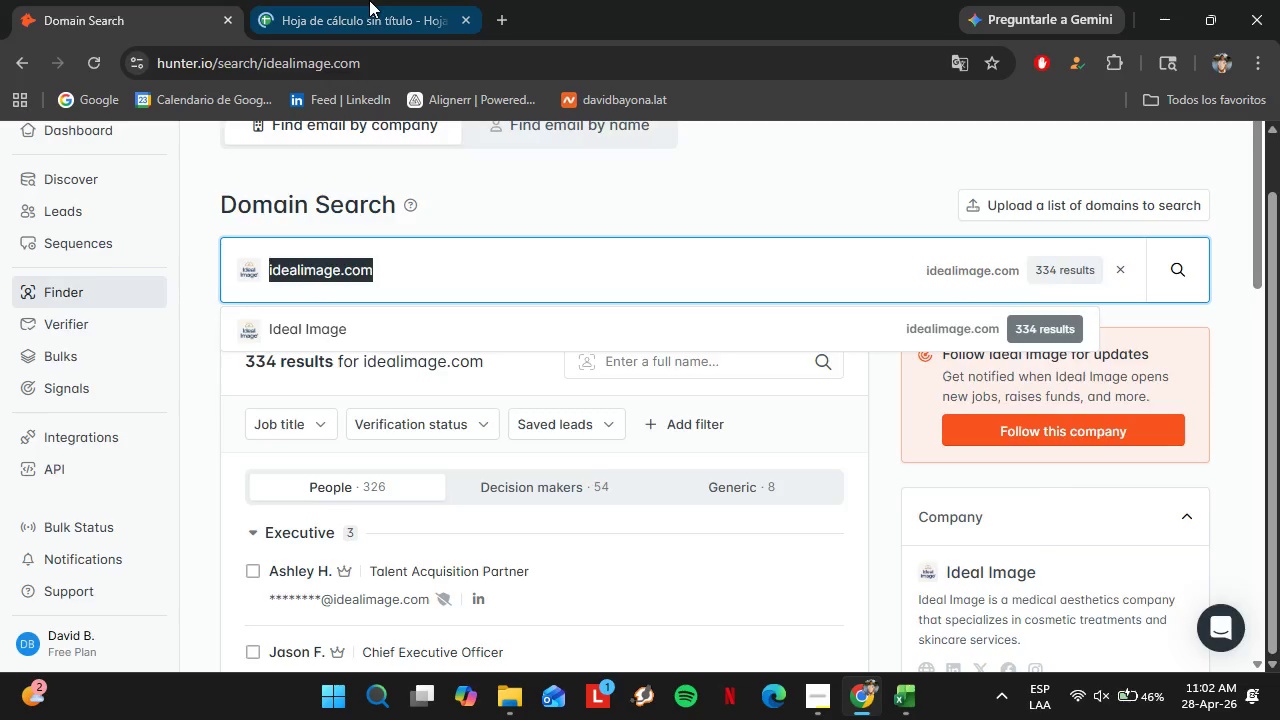 
left_click([369, 0])
 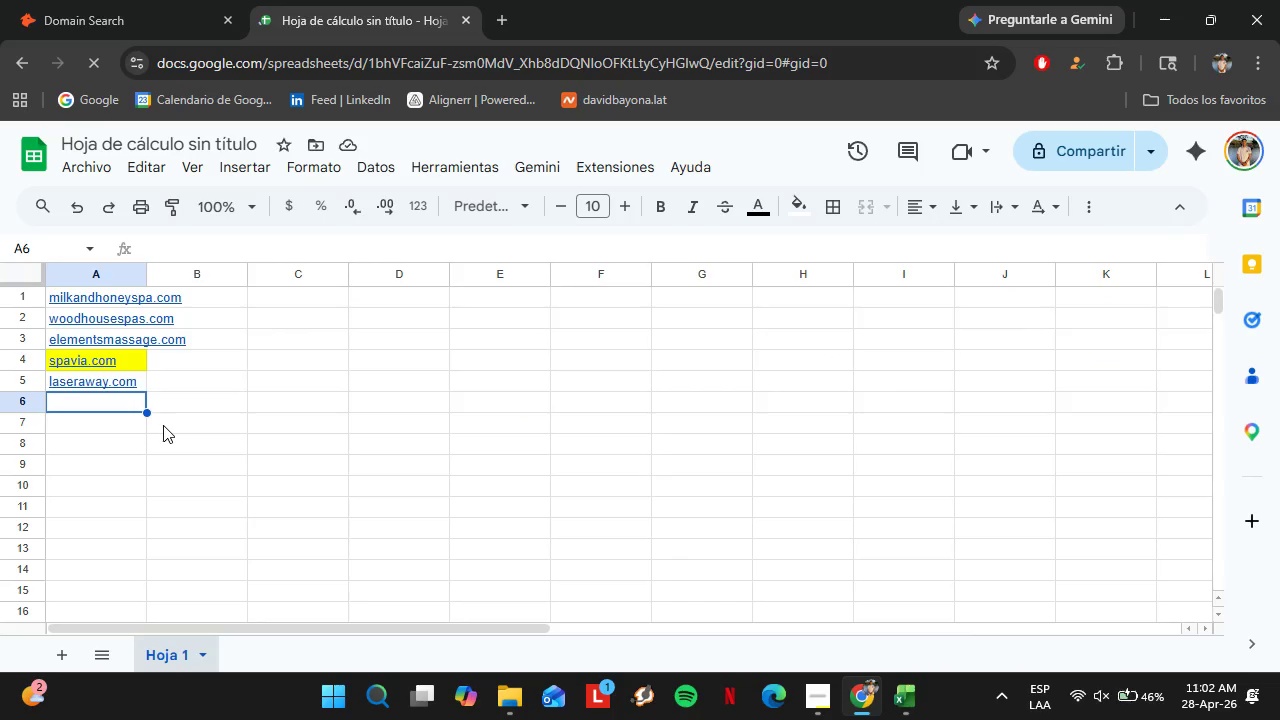 
key(Control+Shift+V)
 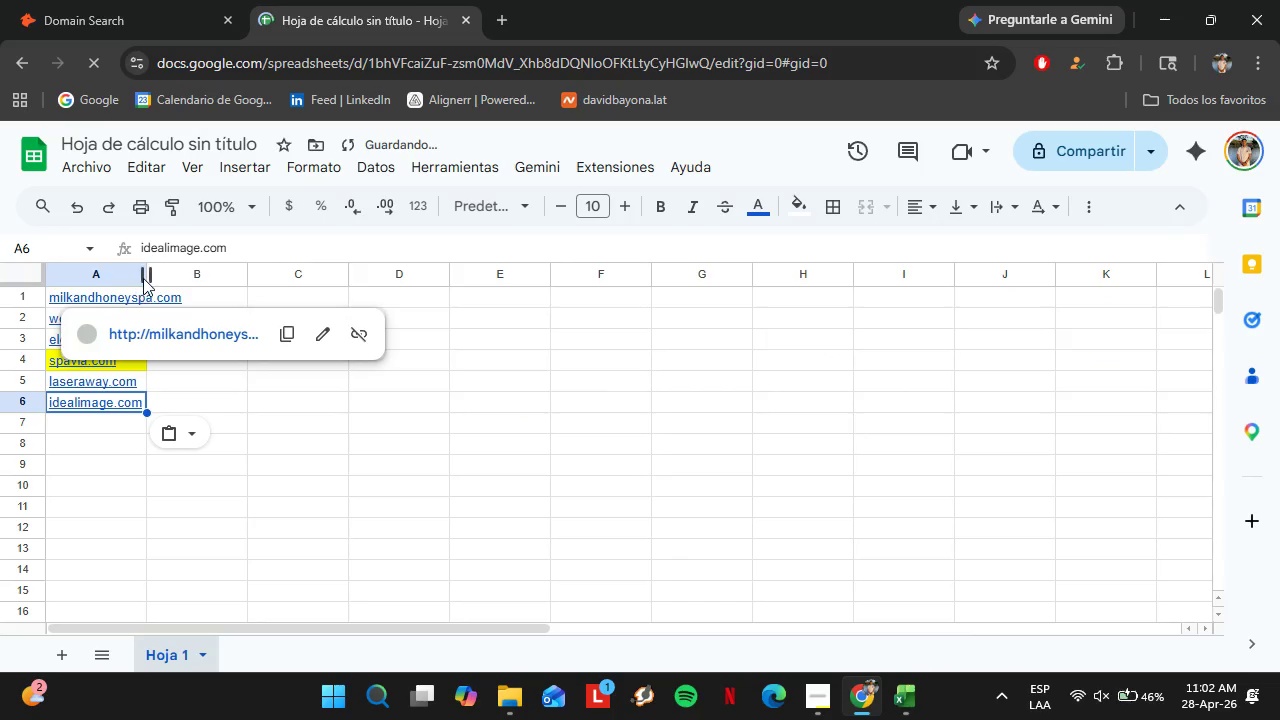 
double_click([146, 277])
 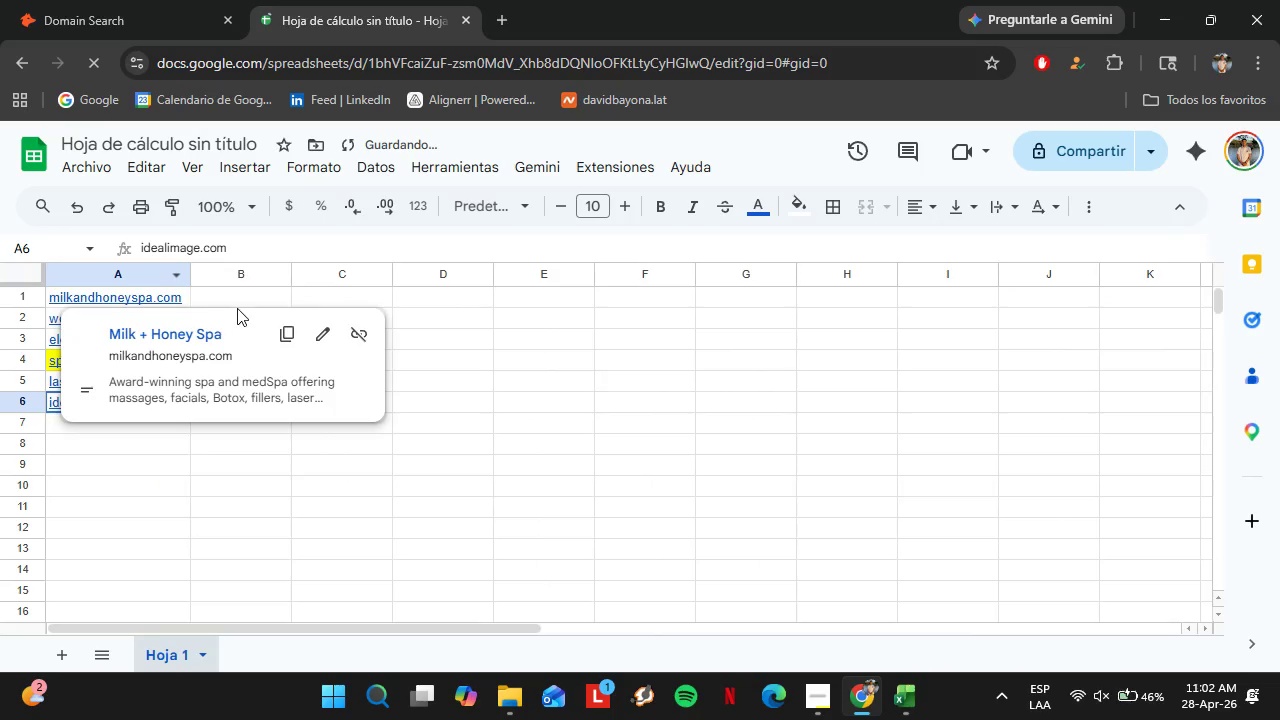 
left_click([236, 301])
 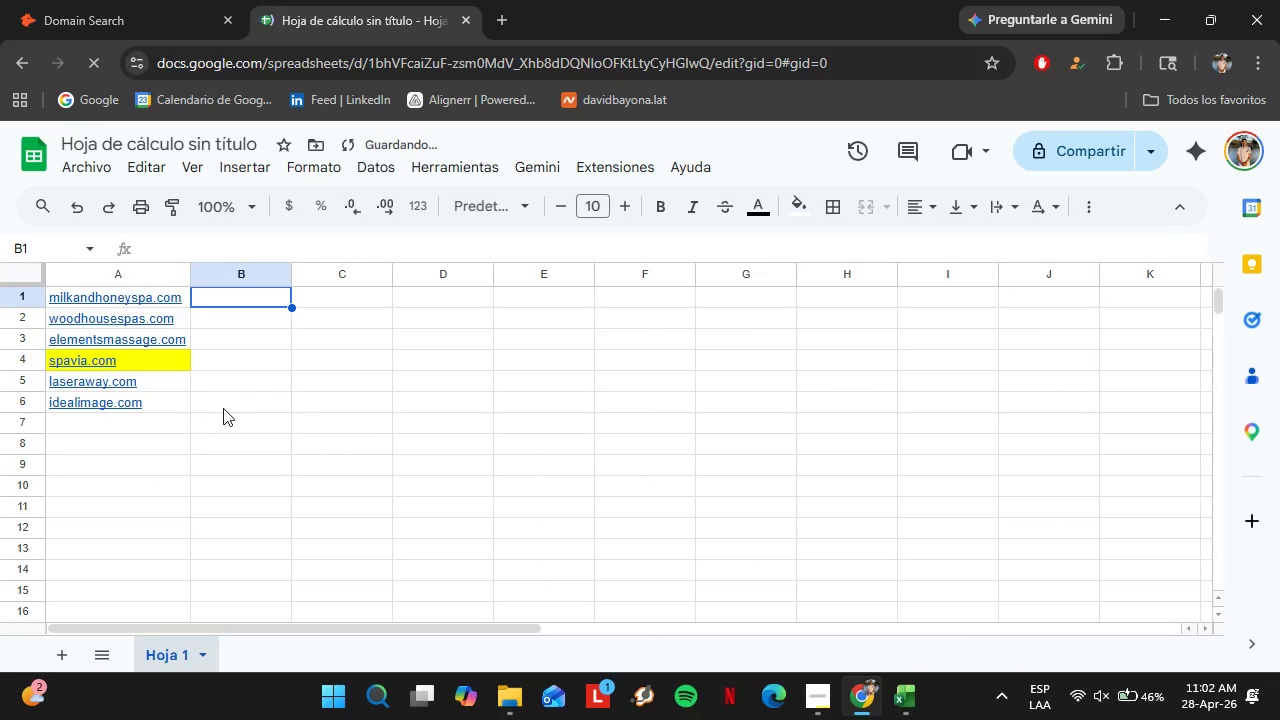 
left_click([223, 408])
 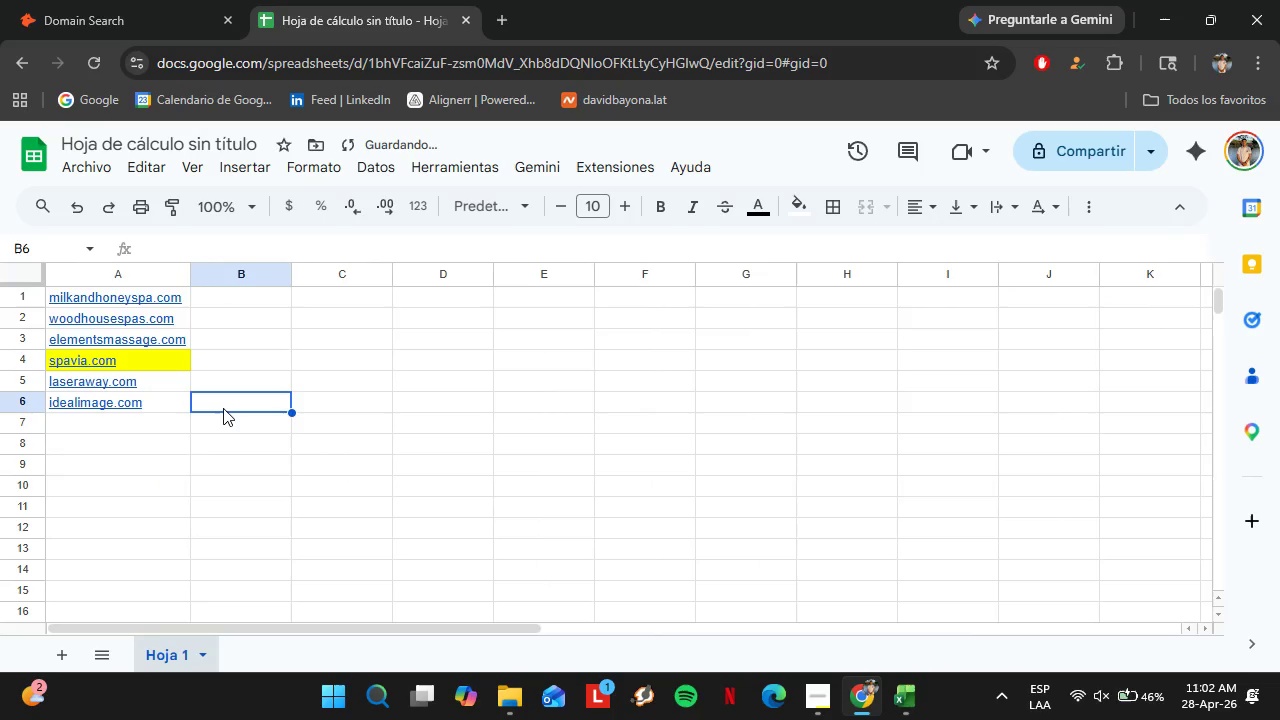 
type(Owner)
 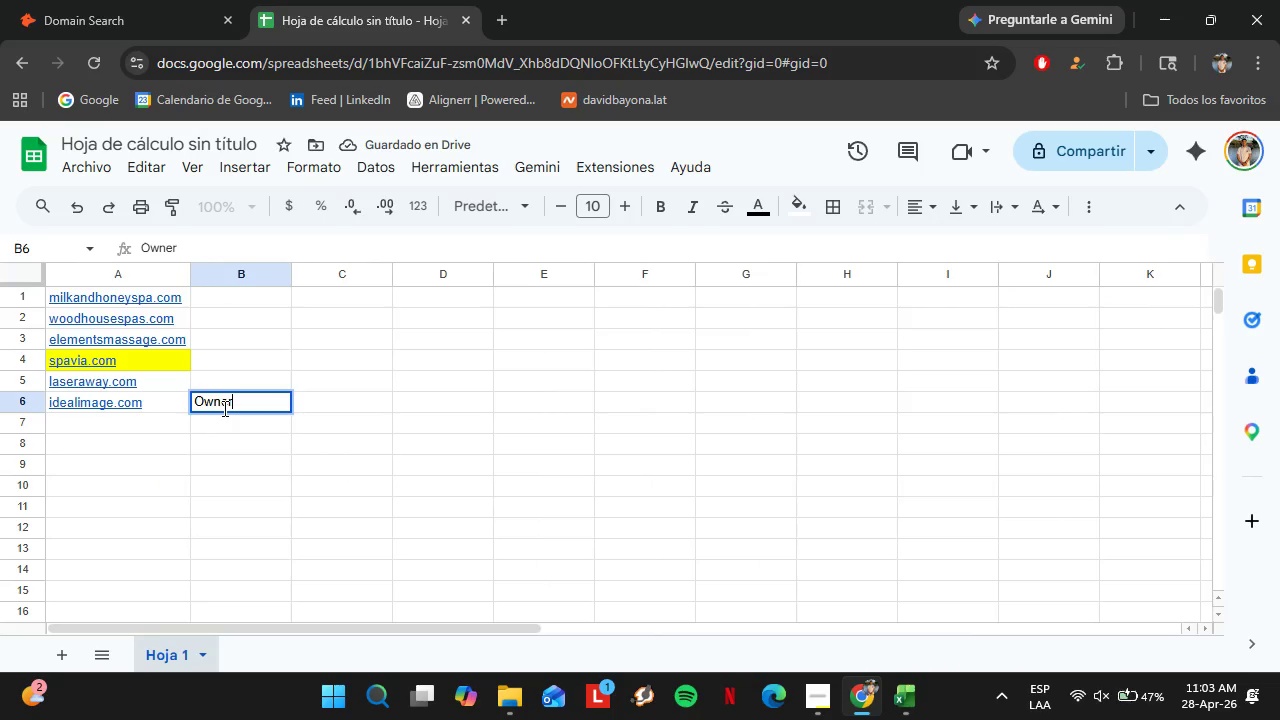 
key(ArrowUp)
 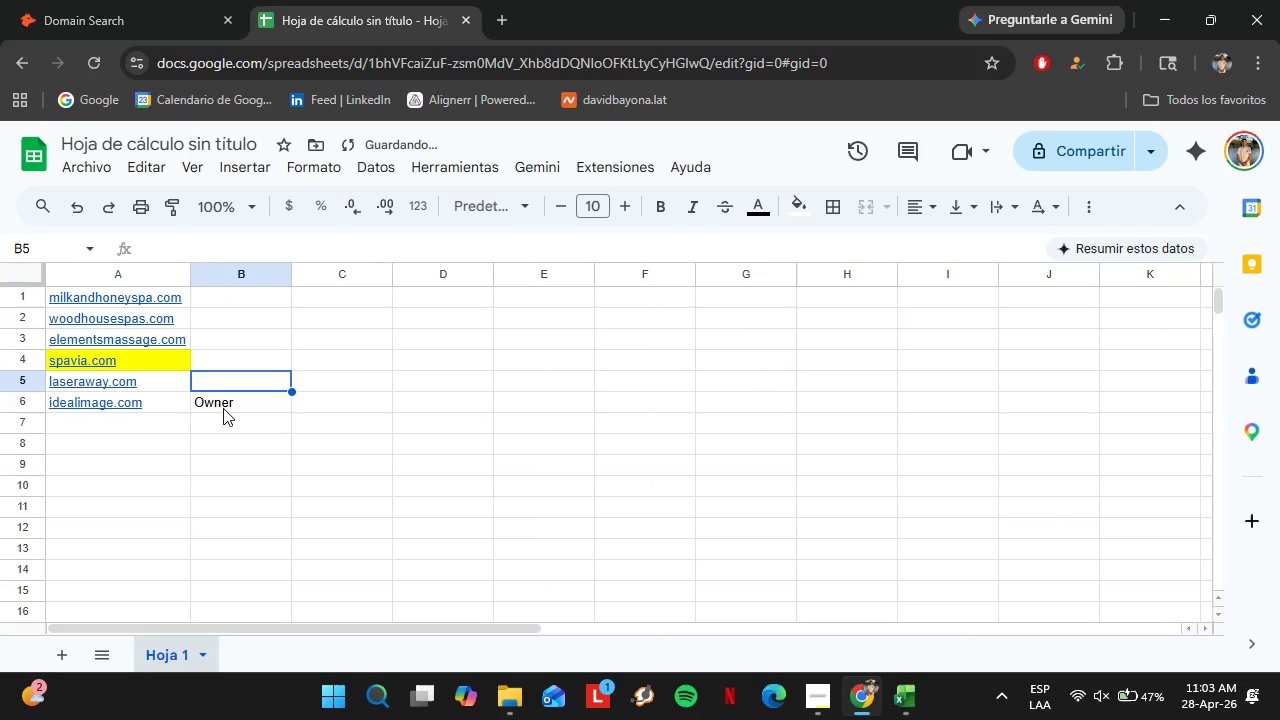 
type(Medical Spa Director)
 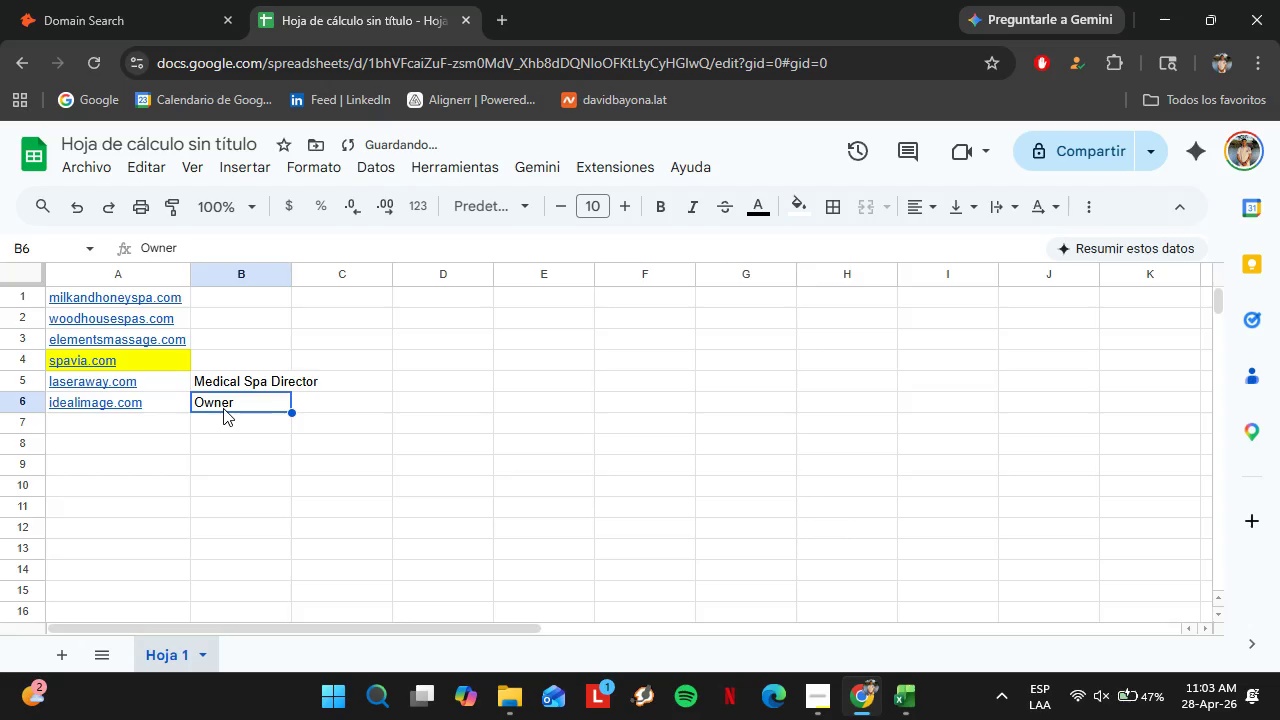 
 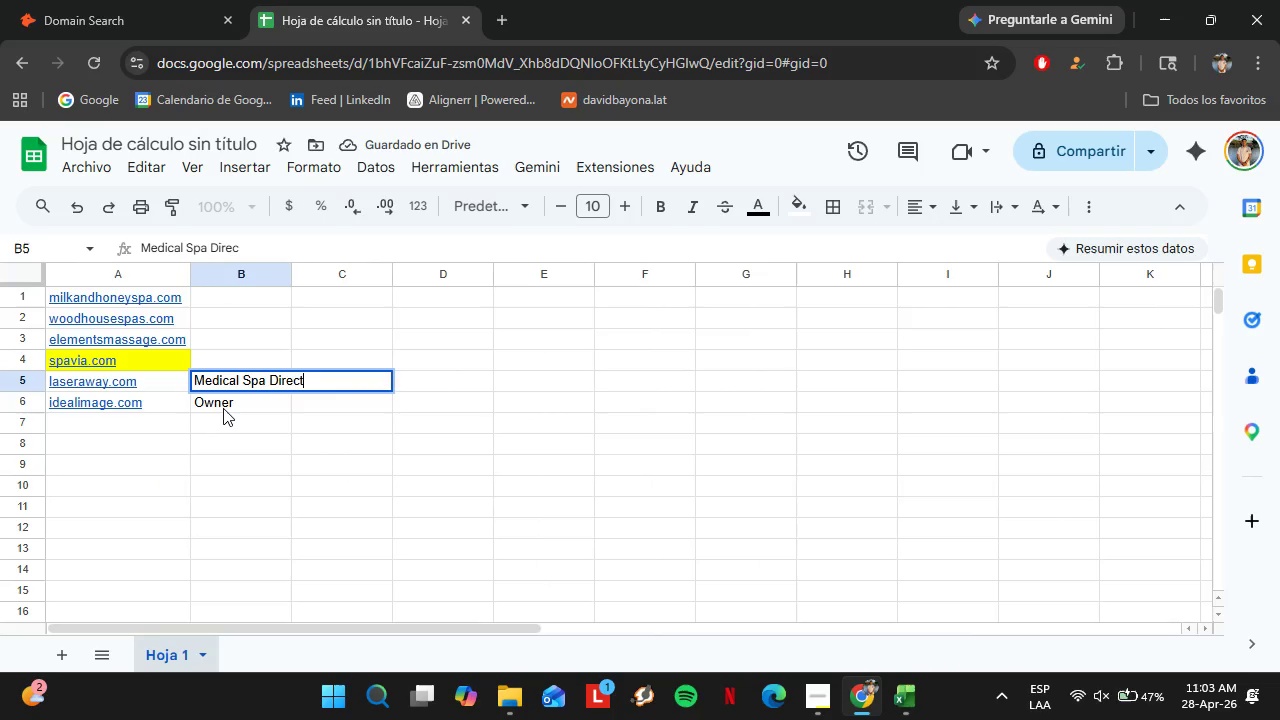 
key(ArrowDown)
 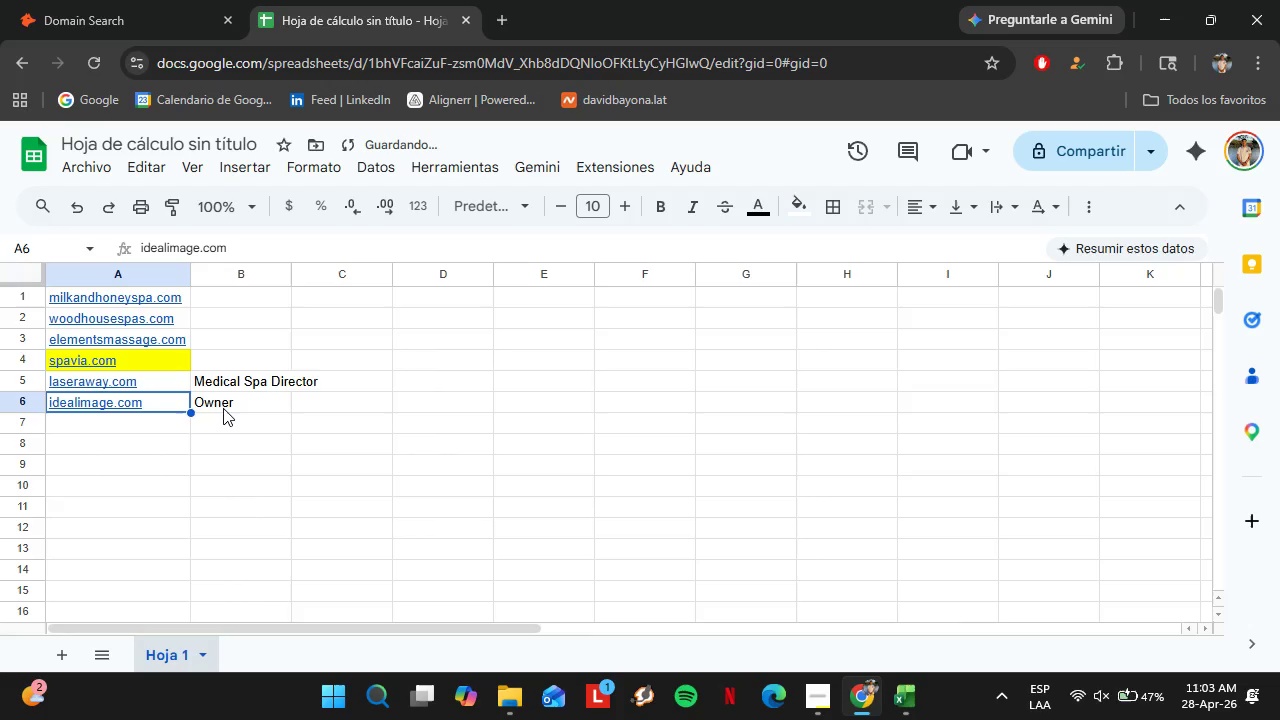 
key(ArrowLeft)
 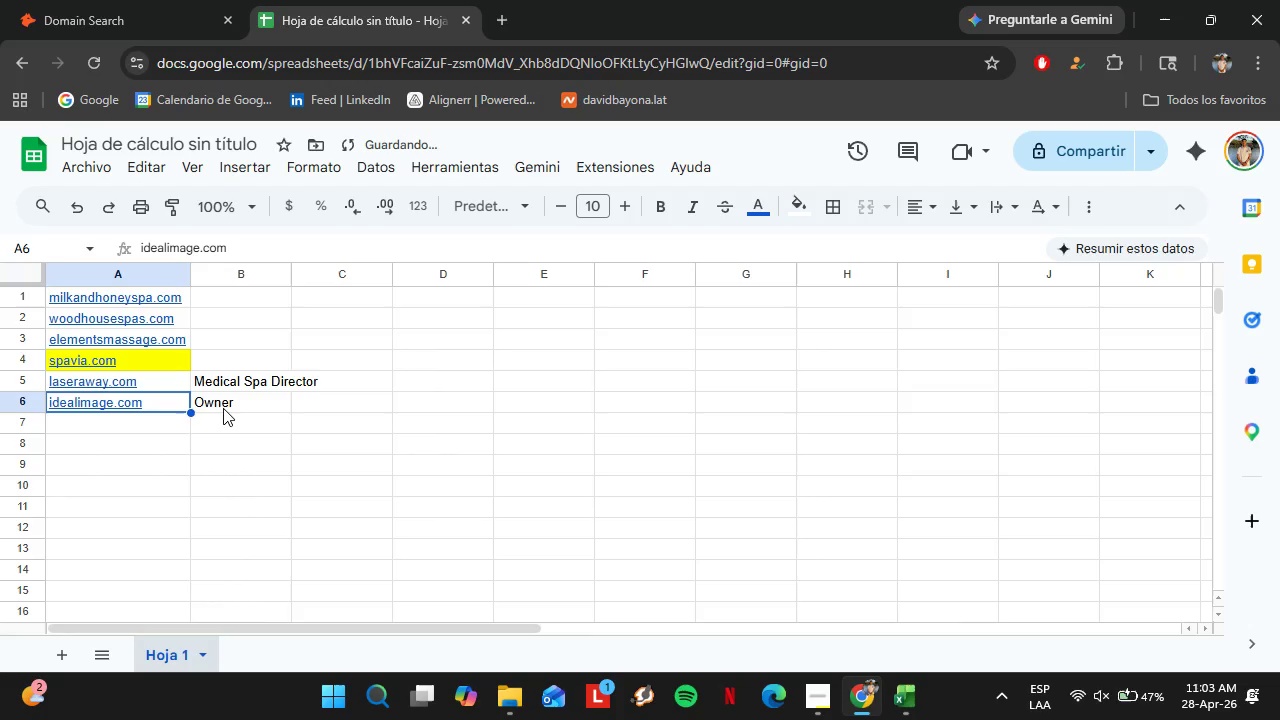 
key(ArrowLeft)
 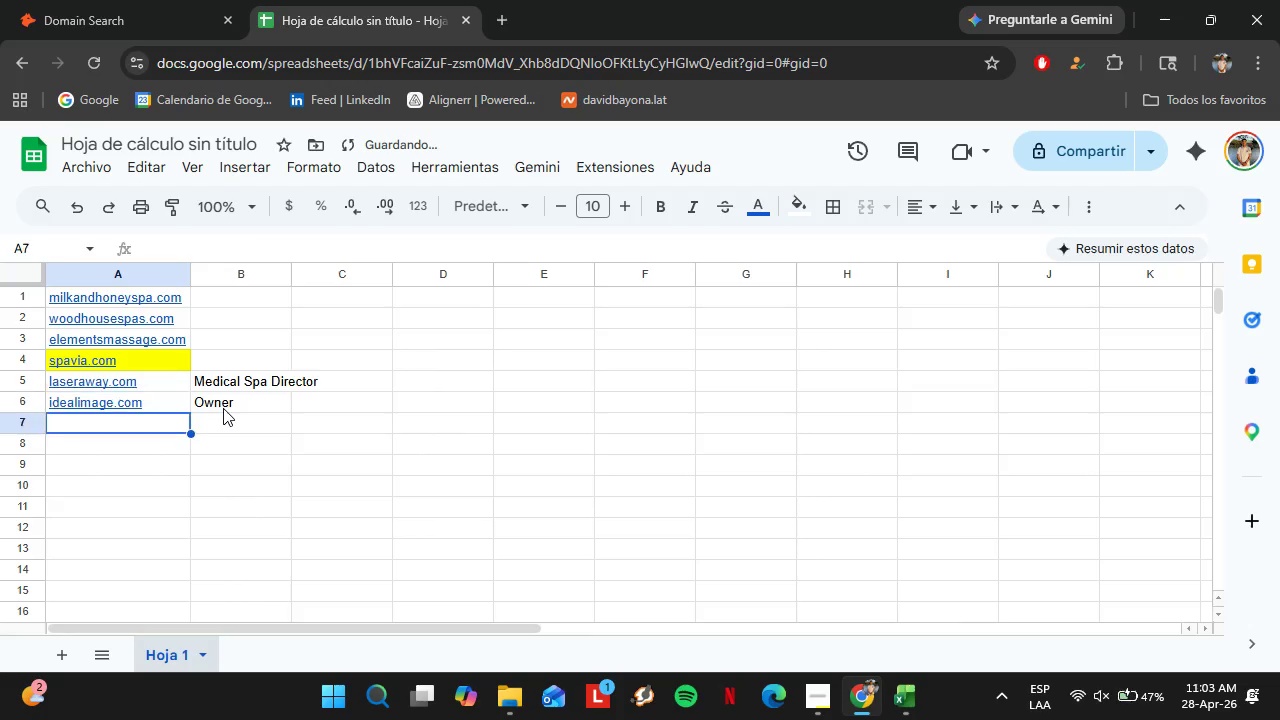 
key(ArrowDown)
 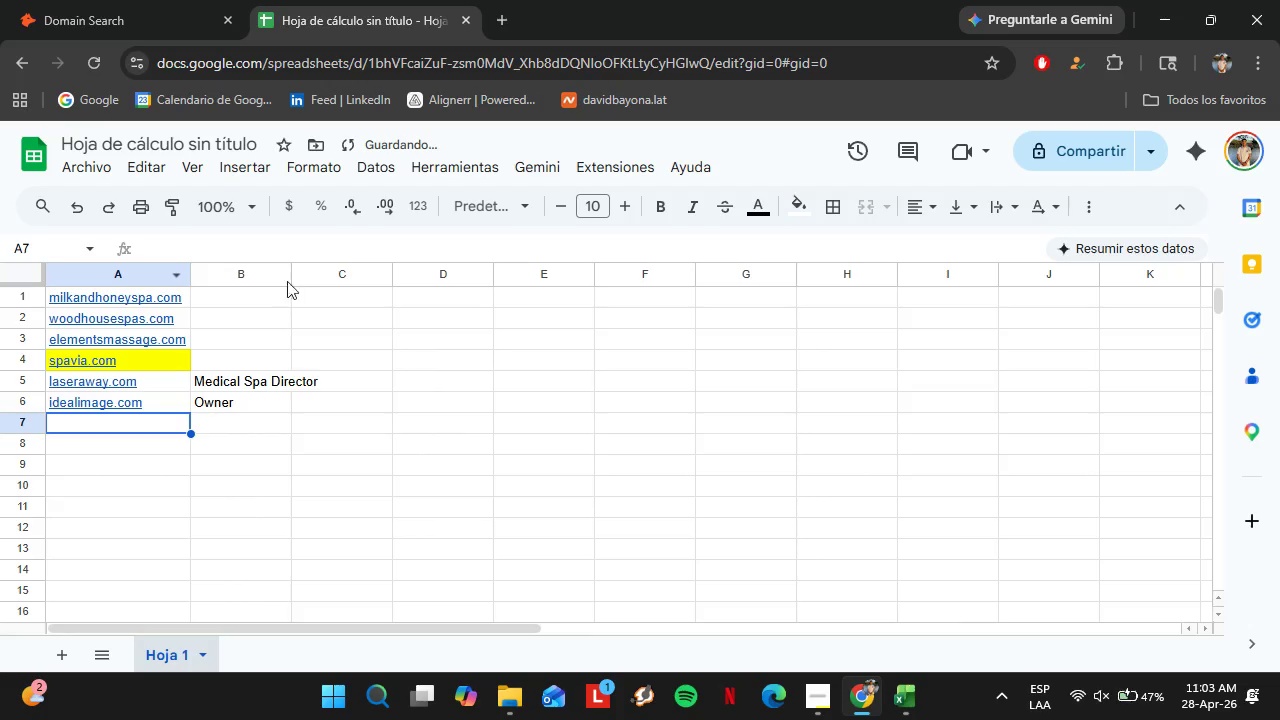 
double_click([292, 278])
 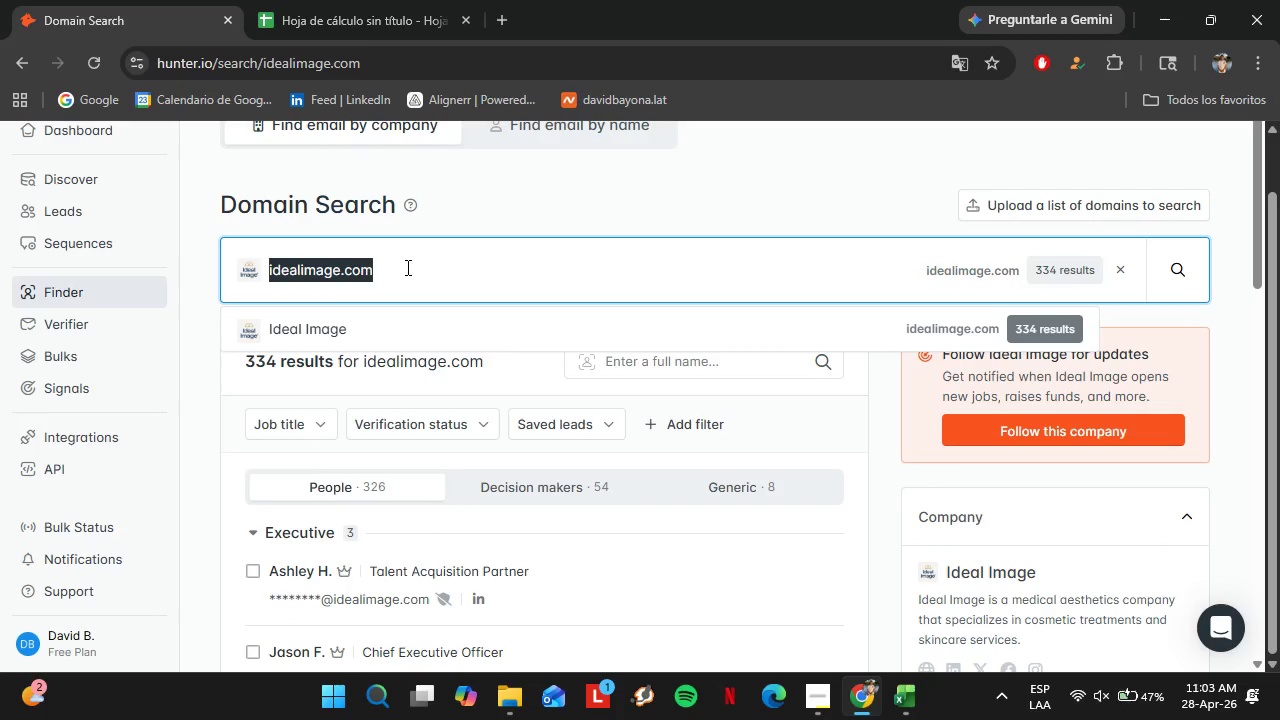 
type(elevatemedspa.com)
 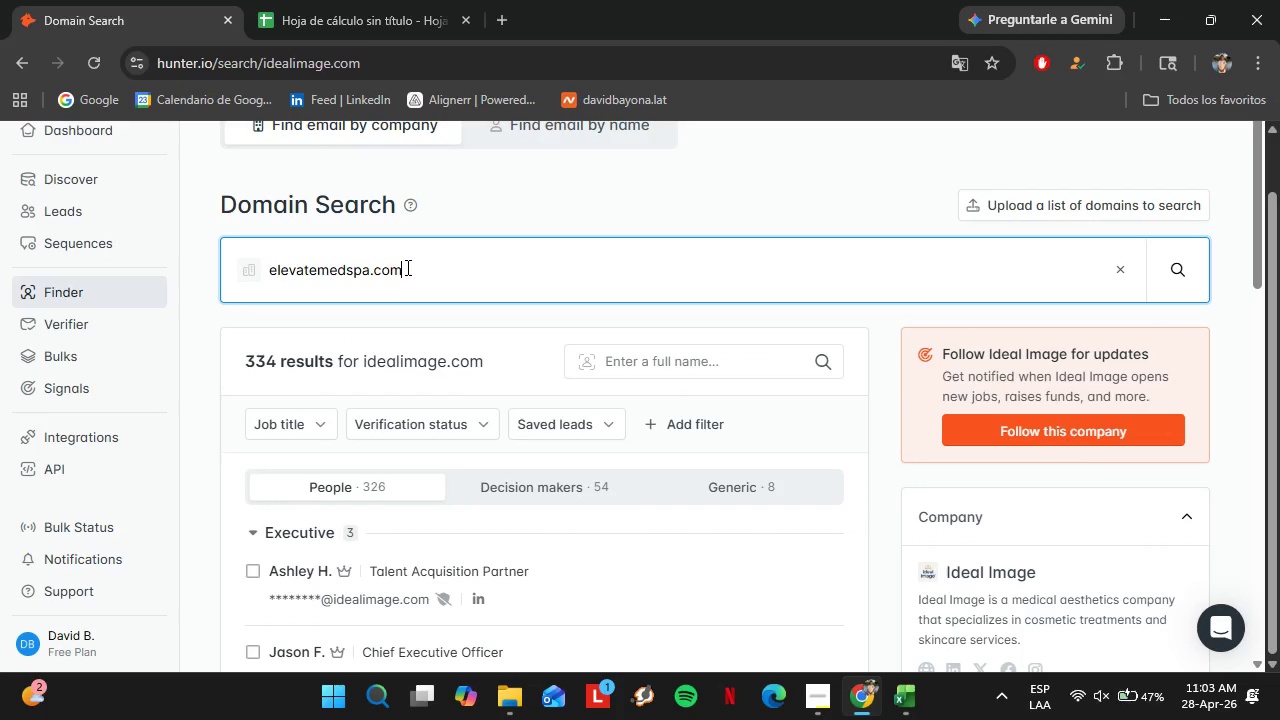 
key(Enter)
 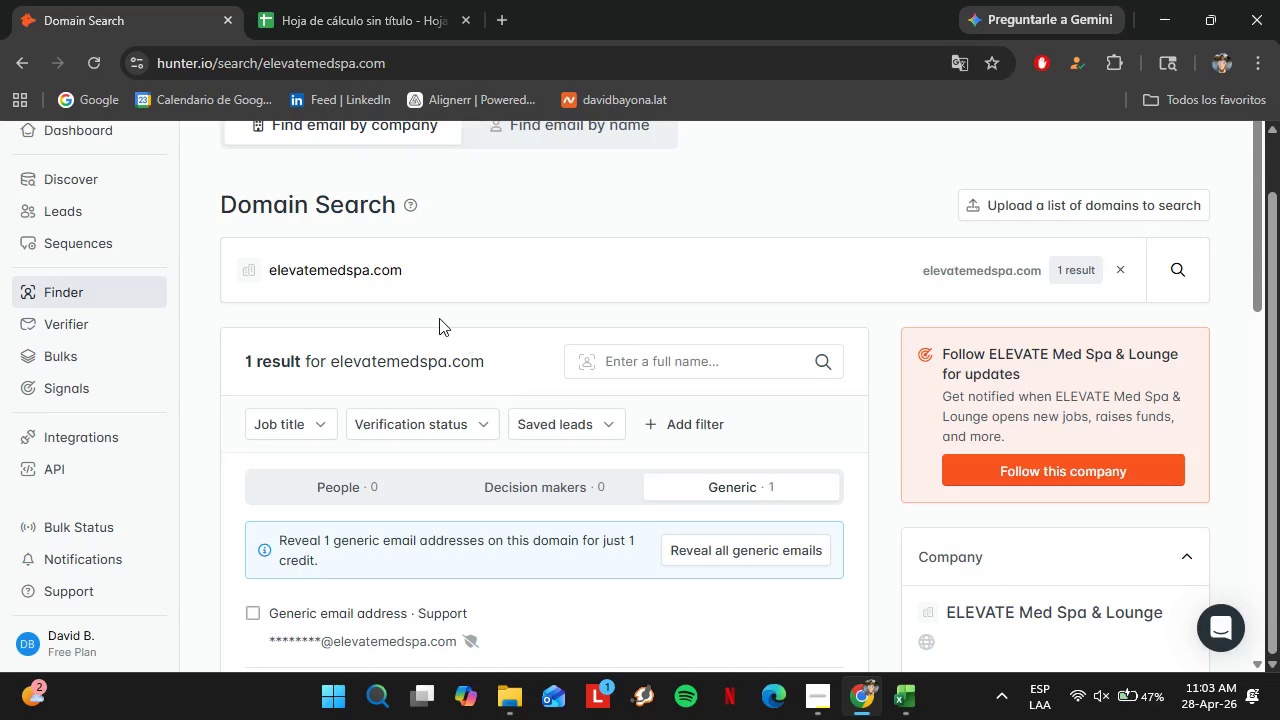 
left_click_drag(start_coordinate=[419, 259], to_coordinate=[249, 256])
 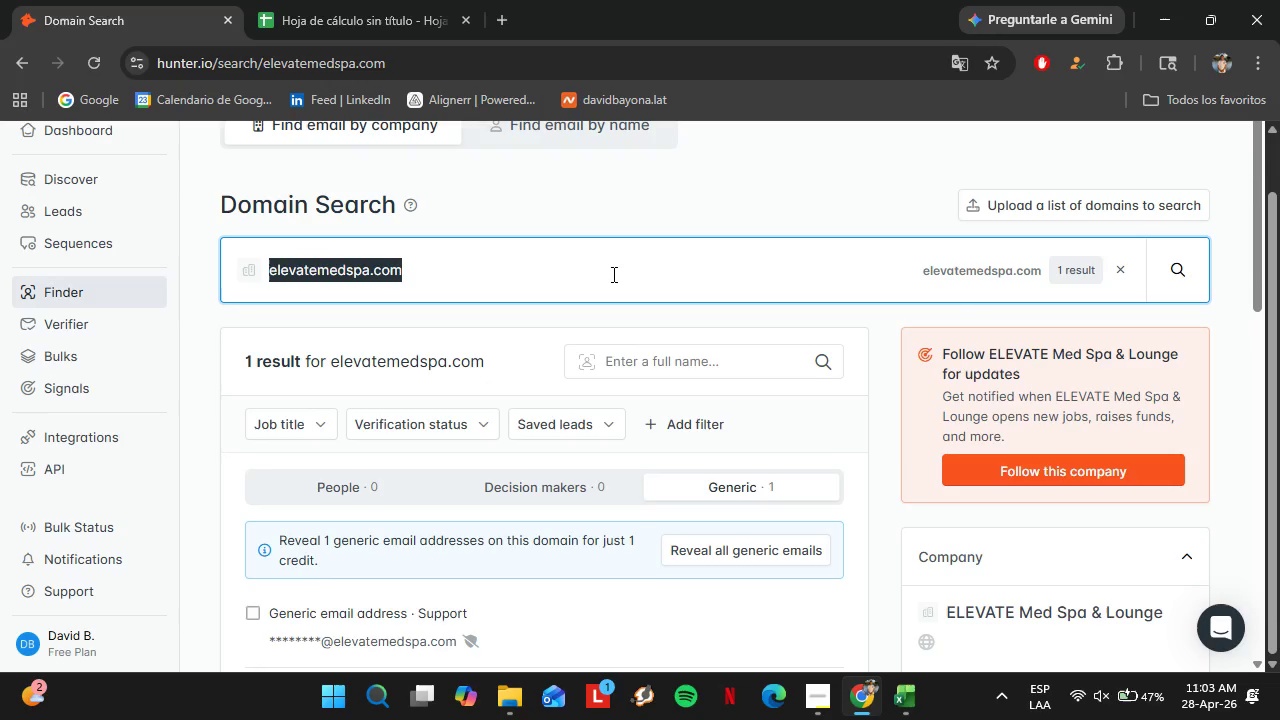 
type(glomedspa.com)
 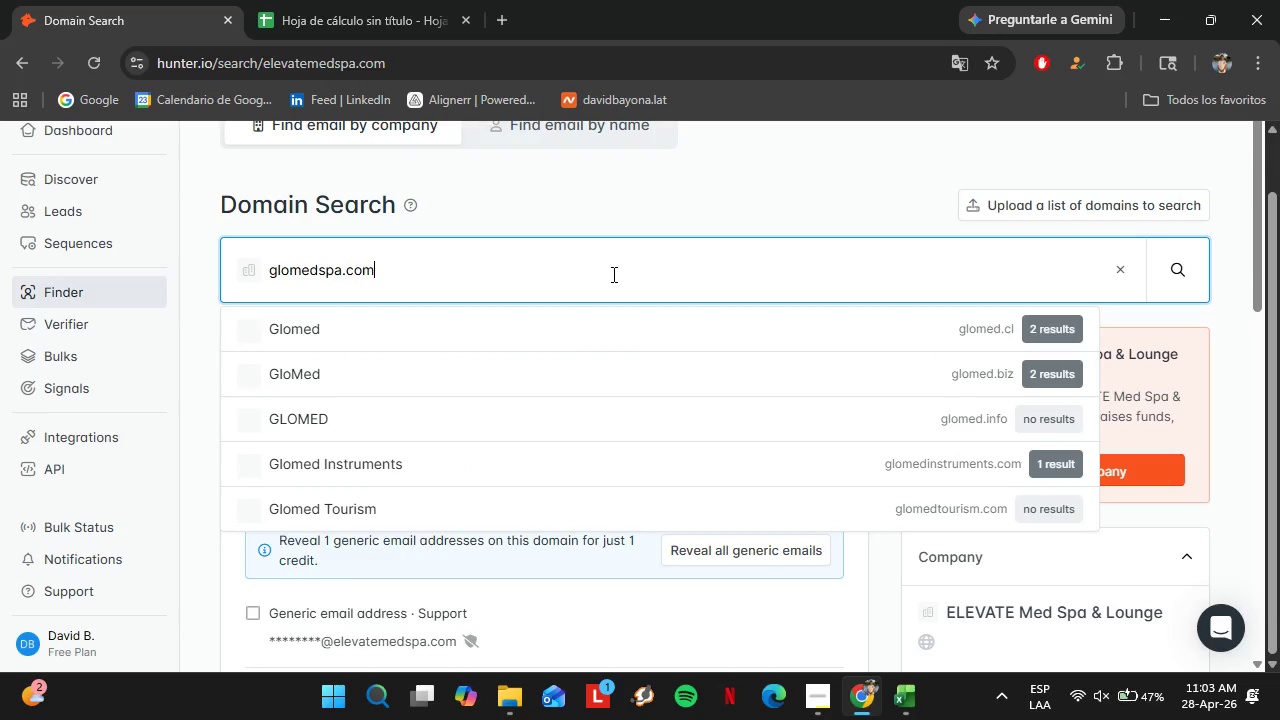 
key(Enter)
 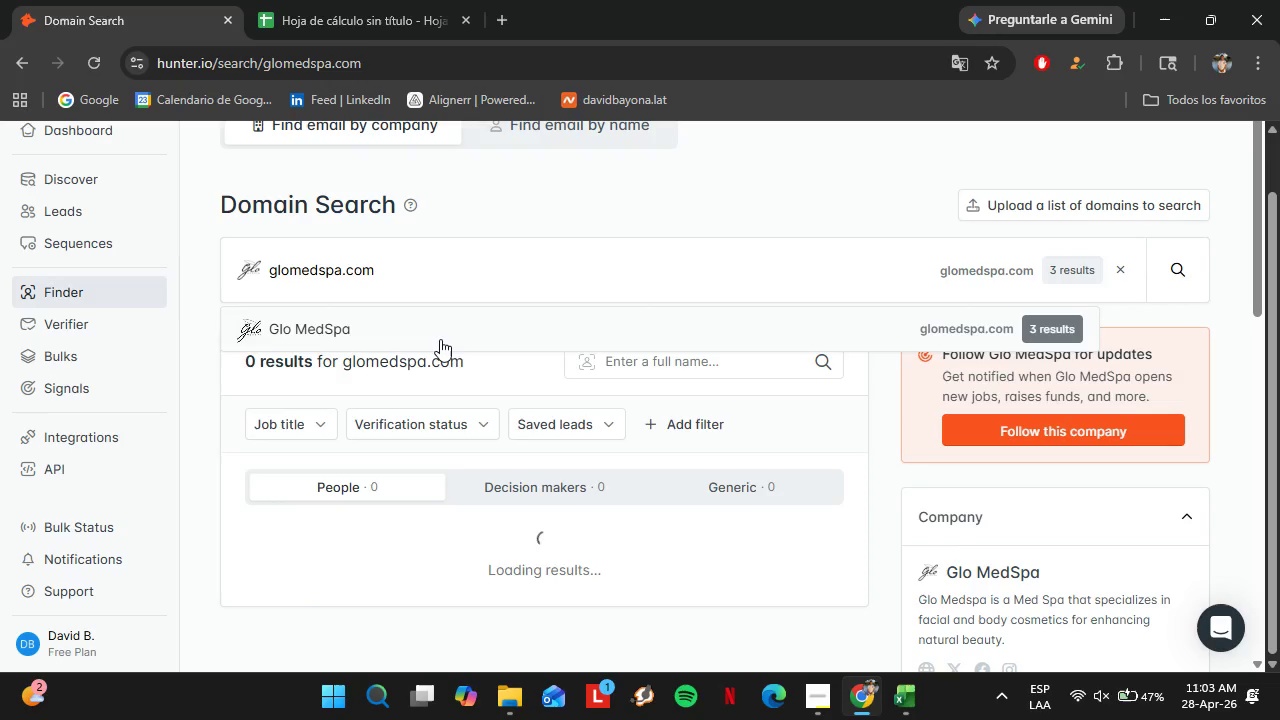 
scroll: coordinate [406, 433], scroll_direction: up, amount: 1.0
 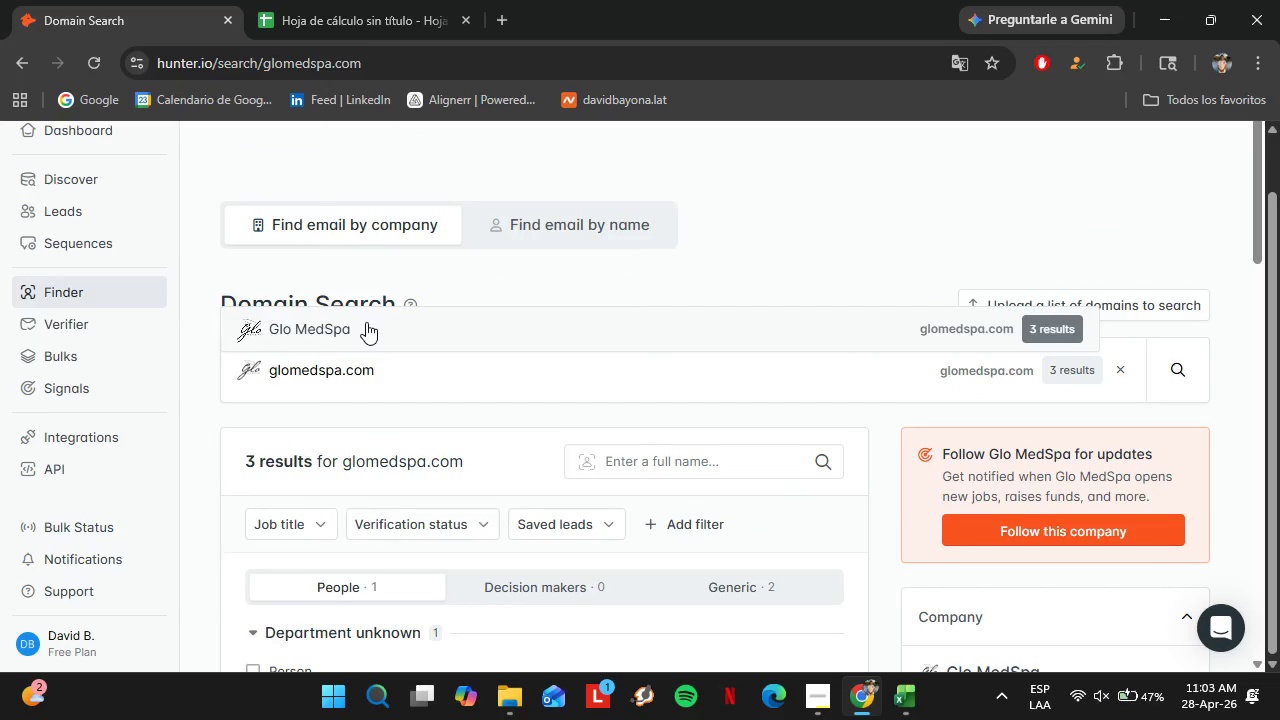 
left_click([366, 321])
 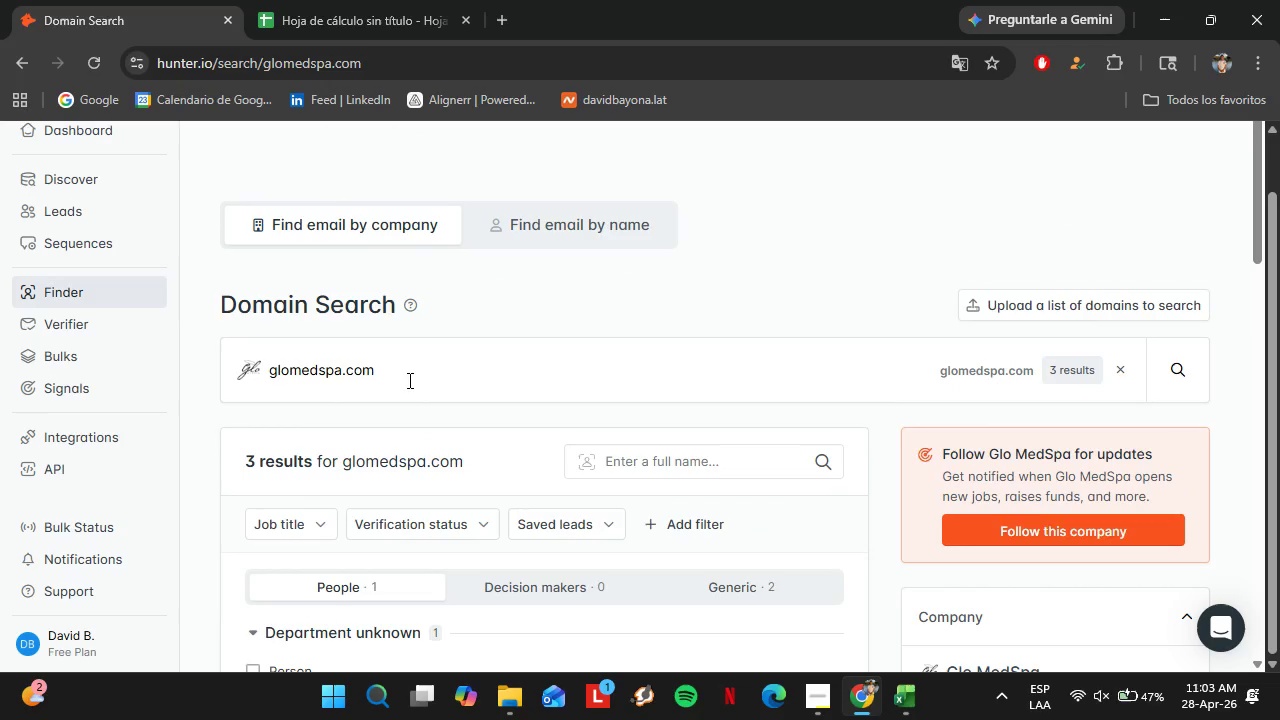 
left_click_drag(start_coordinate=[408, 380], to_coordinate=[209, 329])
 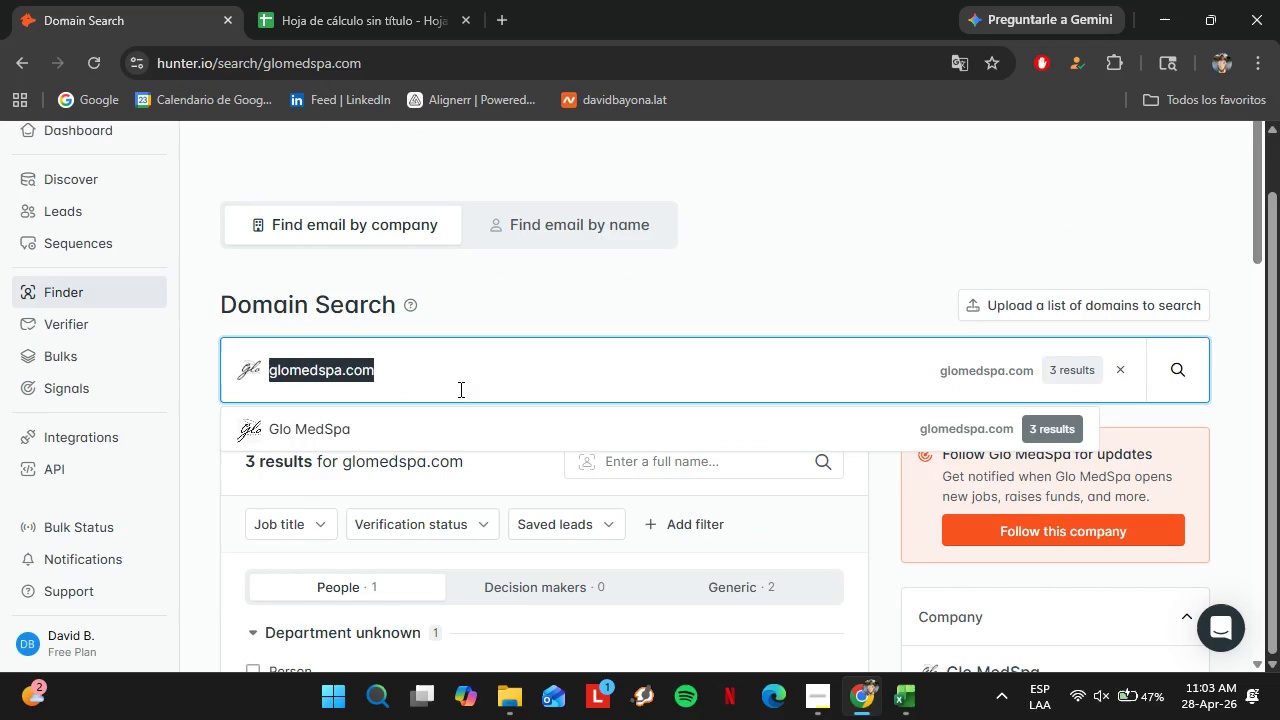 
type(dem)
key(Backspace)
type(rmamedspa.com)
 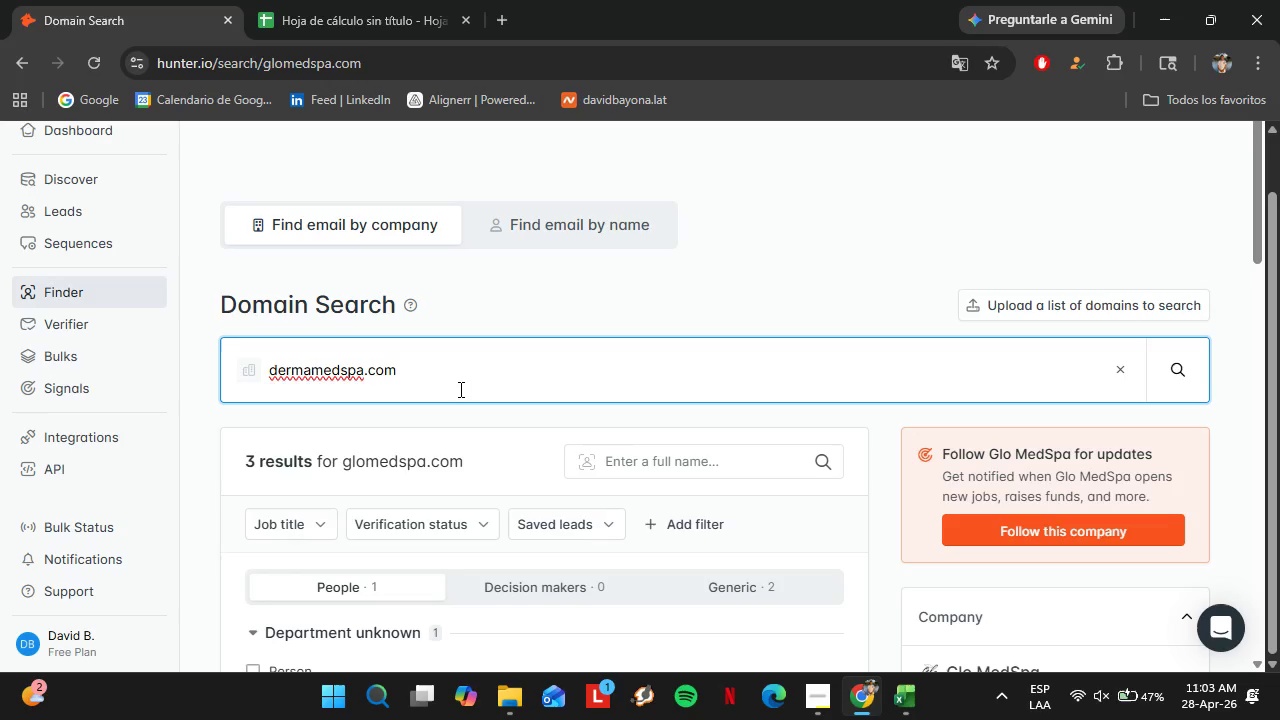 
key(Enter)
 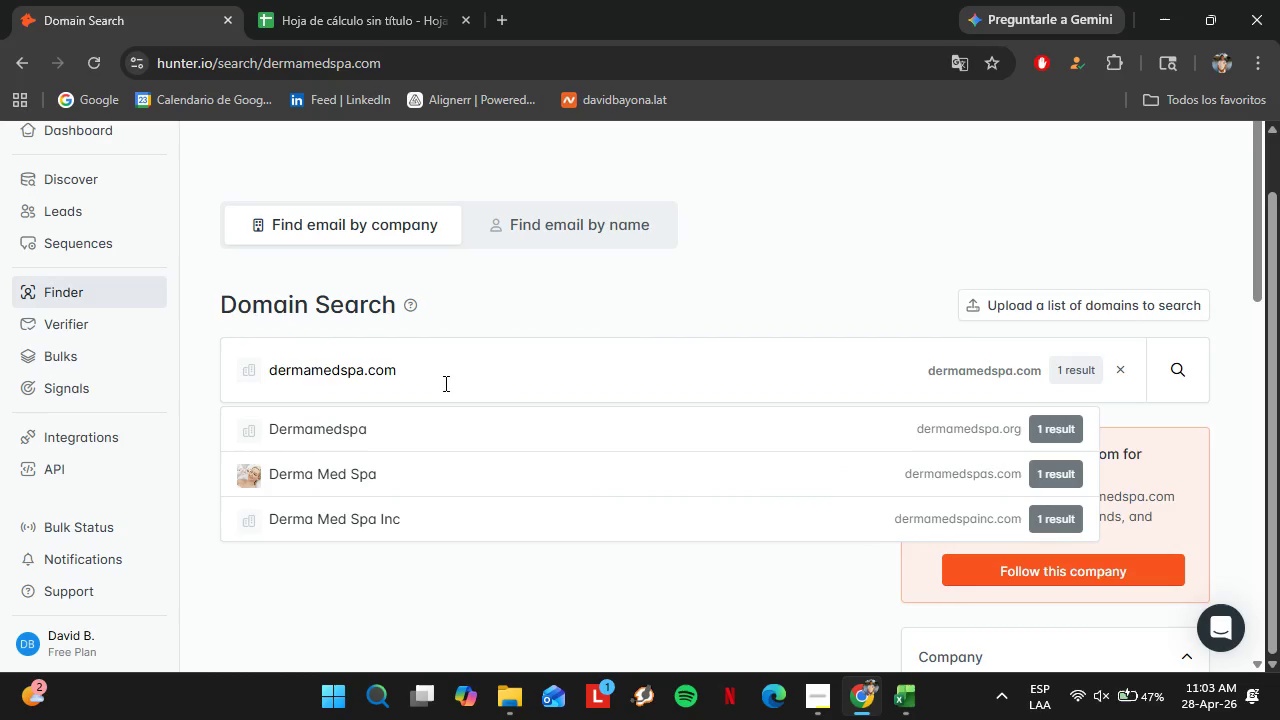 
scroll: coordinate [471, 332], scroll_direction: down, amount: 2.0
 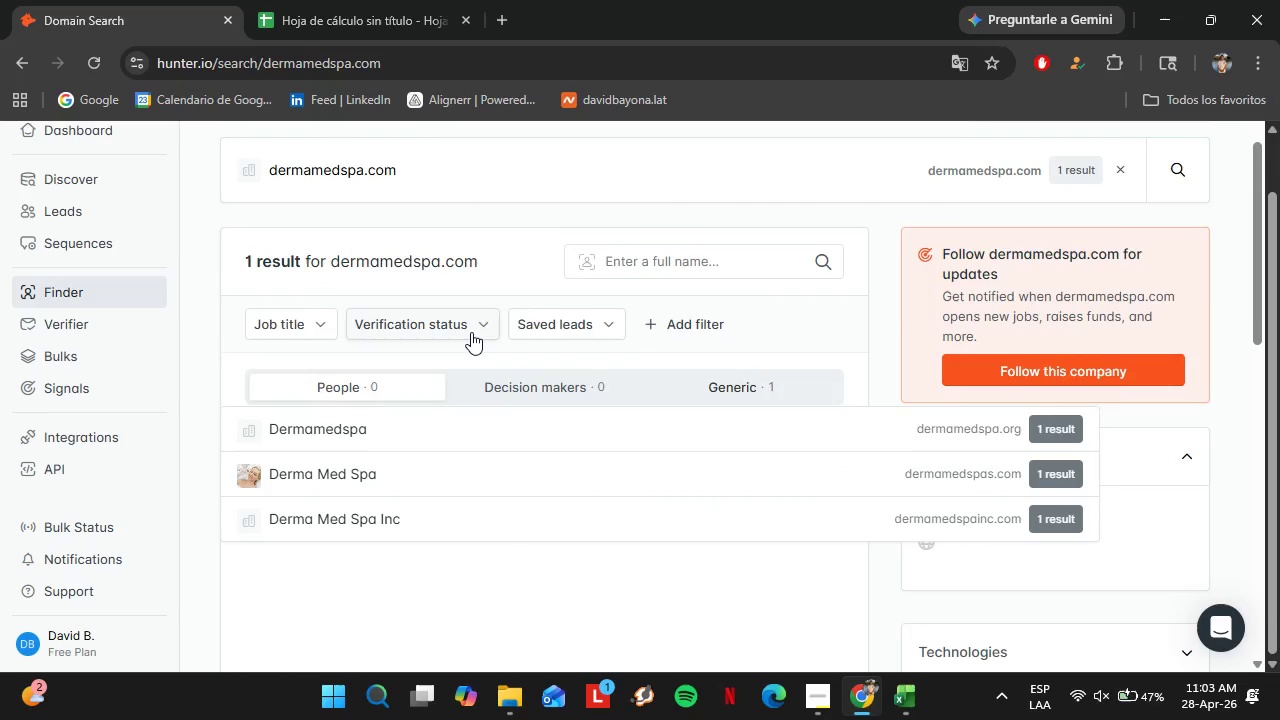 
scroll: coordinate [471, 331], scroll_direction: up, amount: 2.0
 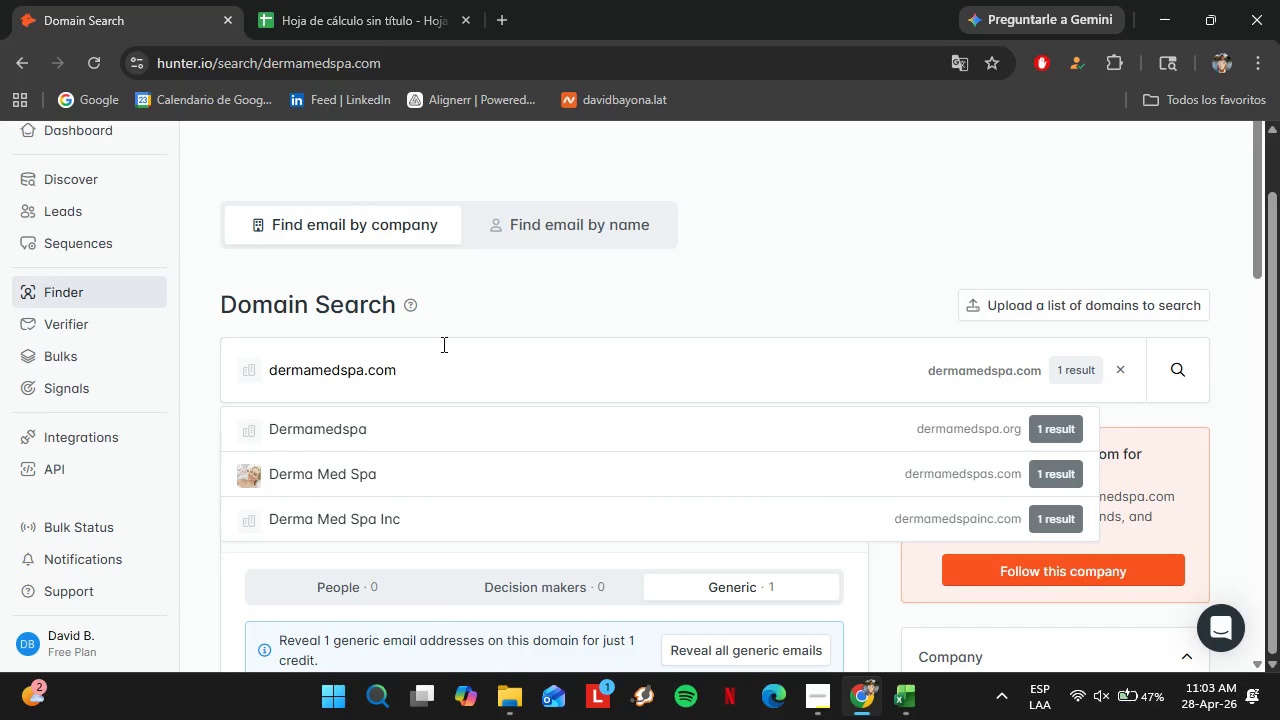 
left_click_drag(start_coordinate=[459, 347], to_coordinate=[251, 358])
 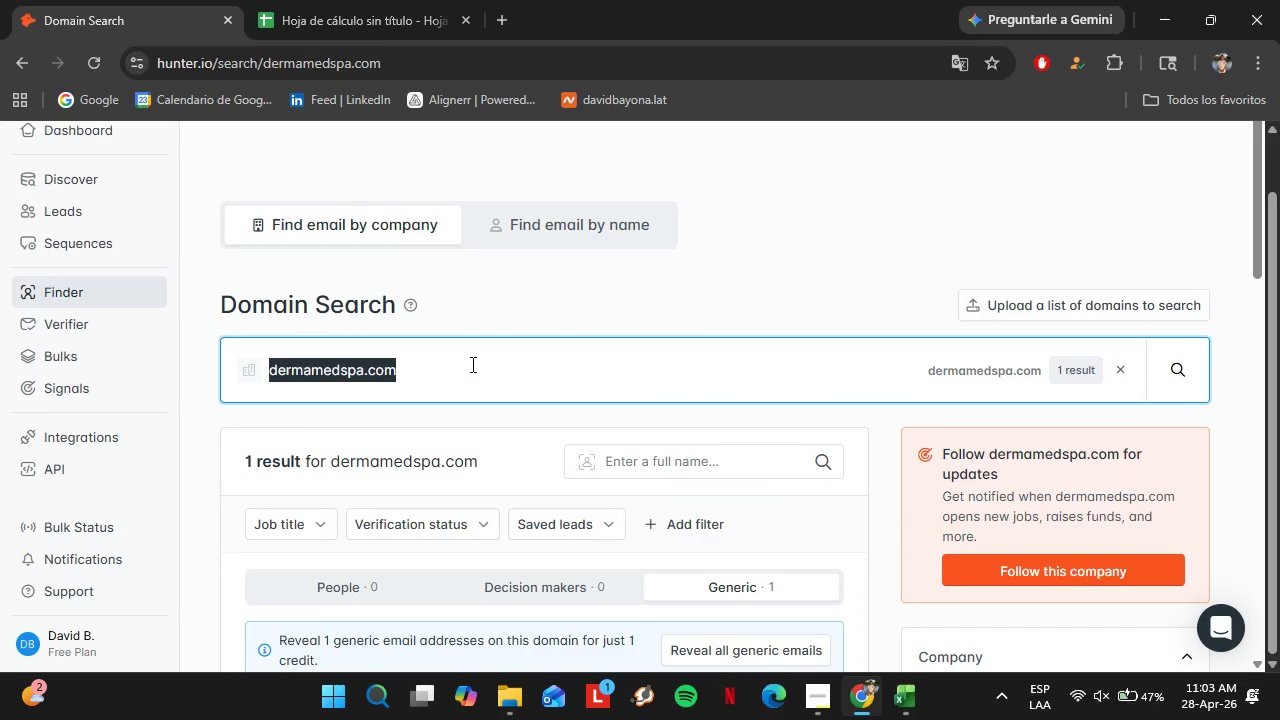 
type(rejuvenatiom)
key(Backspace)
type(nmedspa.com)
 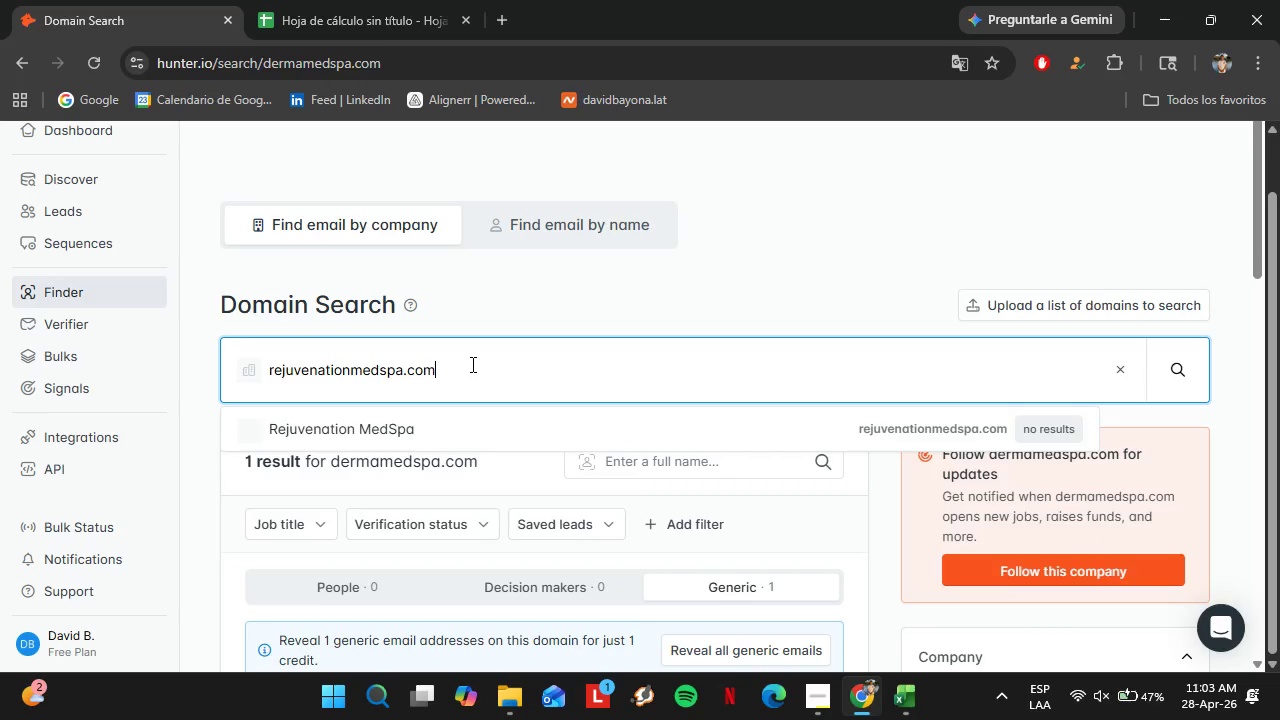 
key(Enter)
 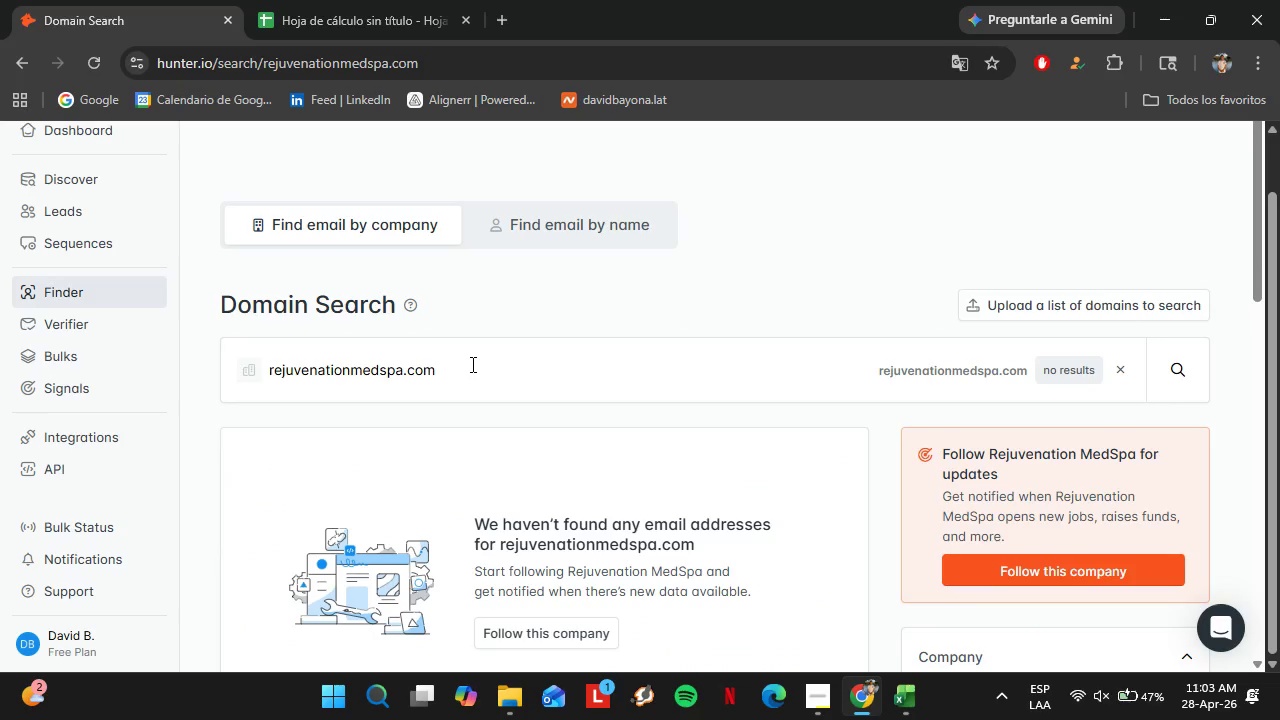 
left_click_drag(start_coordinate=[471, 364], to_coordinate=[252, 374])
 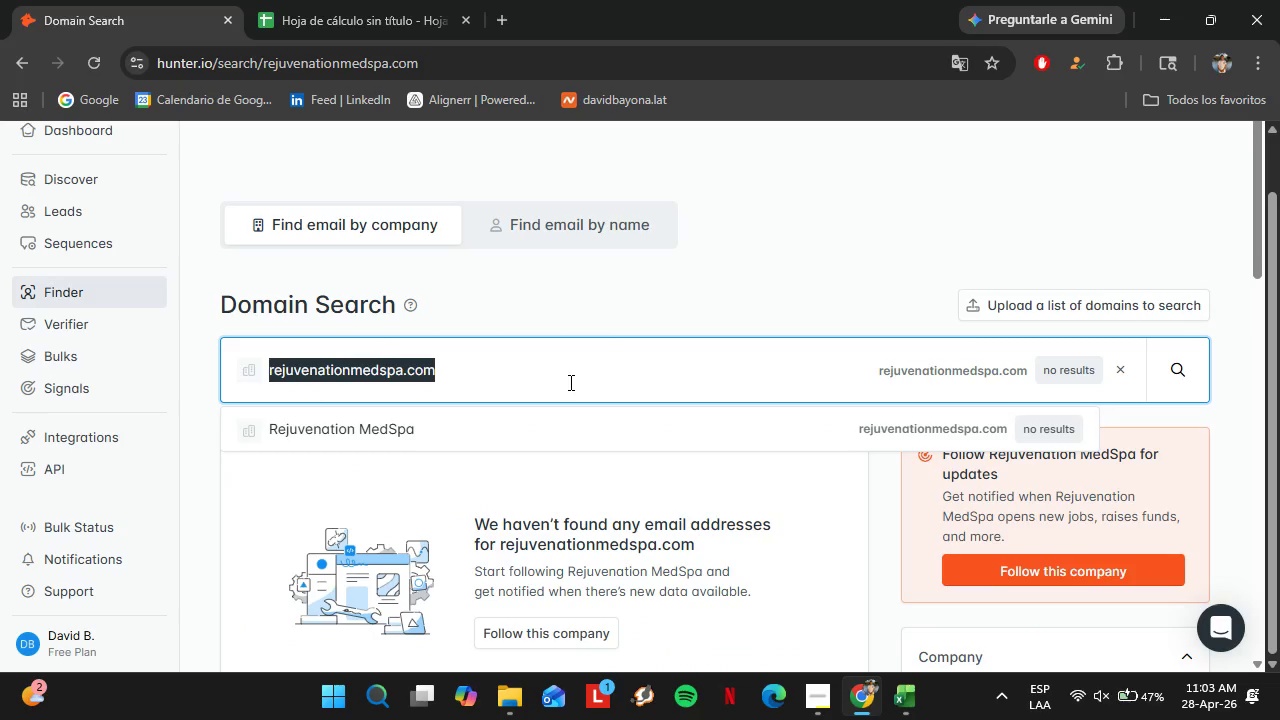 
type(themedspaatseenaone.com)
 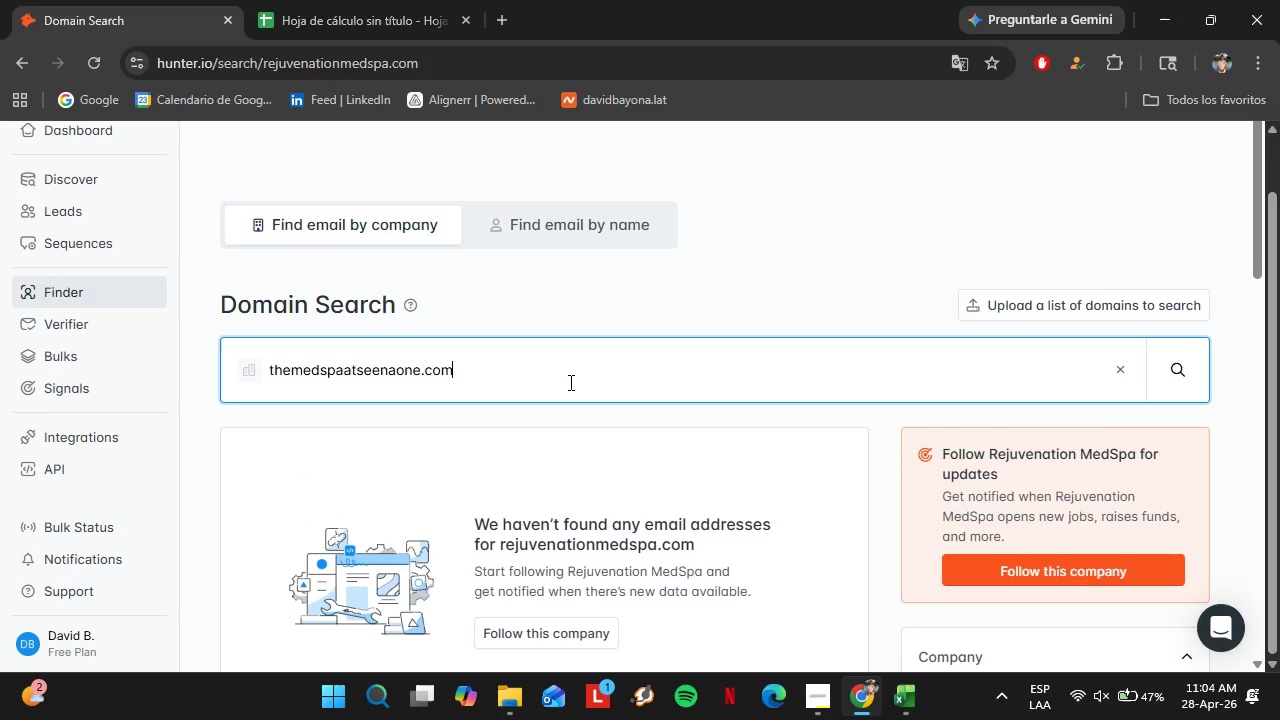 
key(Enter)
 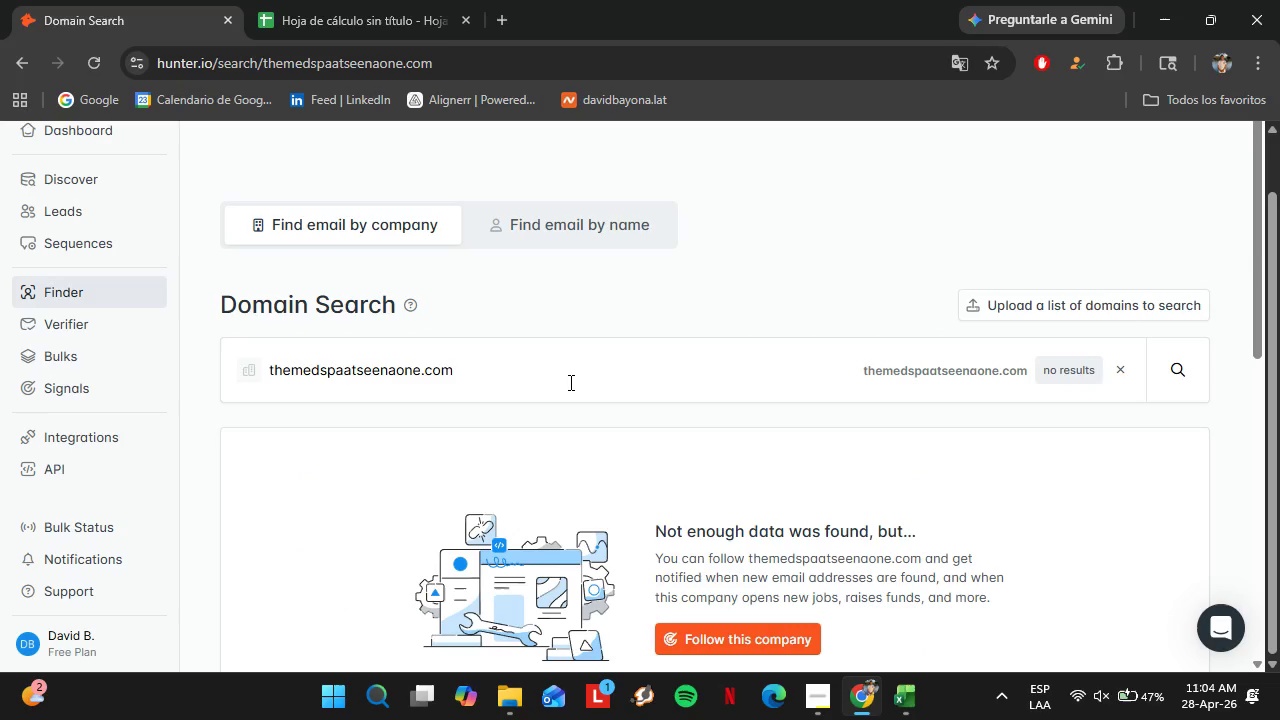 
wait(7.61)
 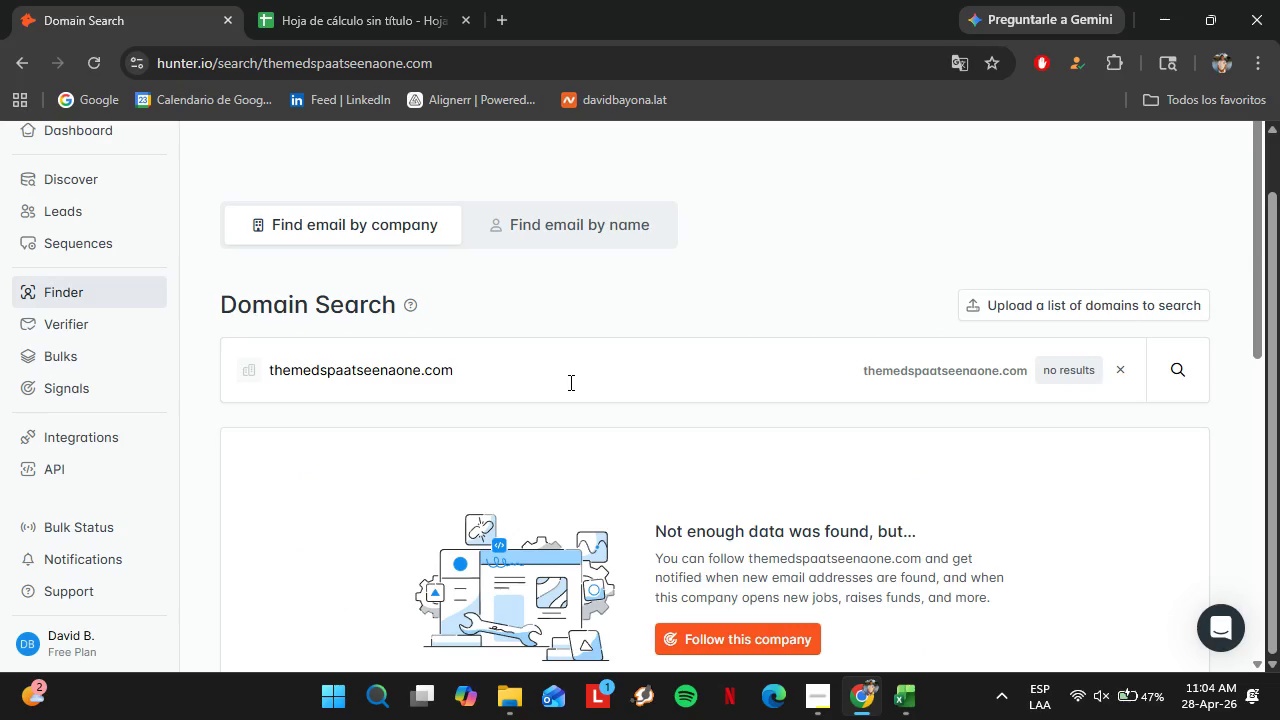 
left_click_drag(start_coordinate=[502, 372], to_coordinate=[232, 390])
 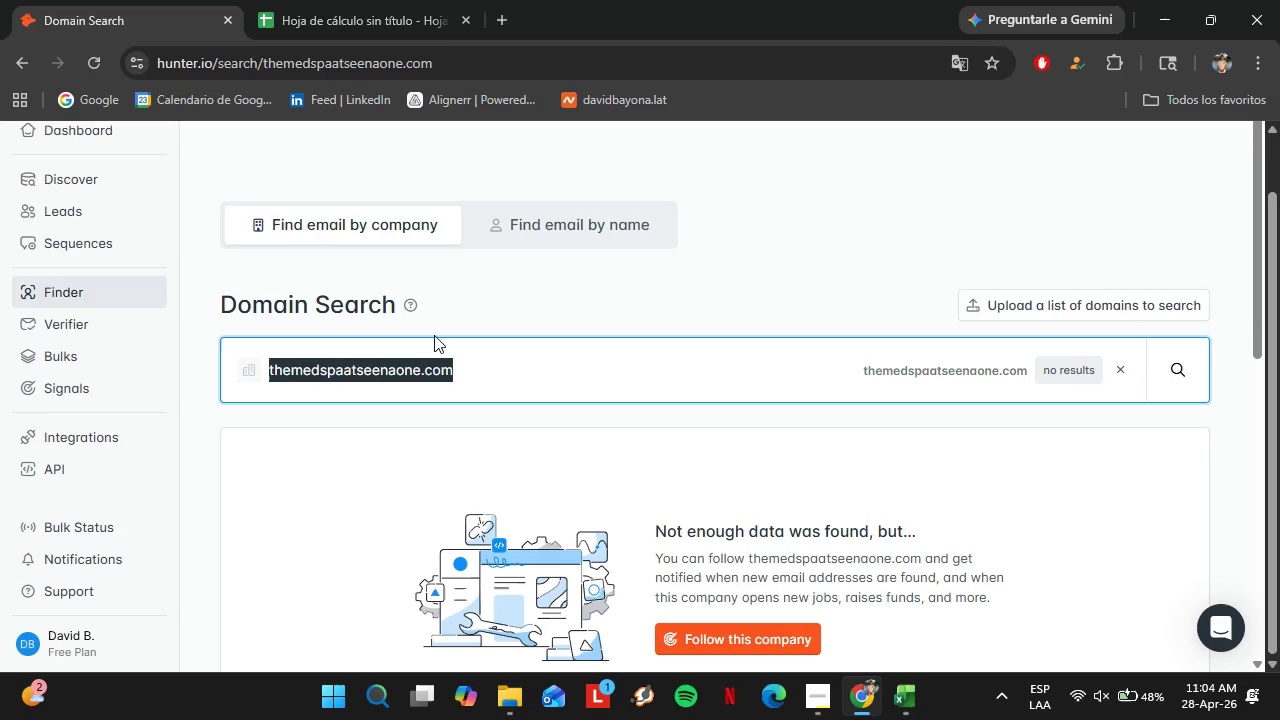 
type(puremedicalspa.com)
 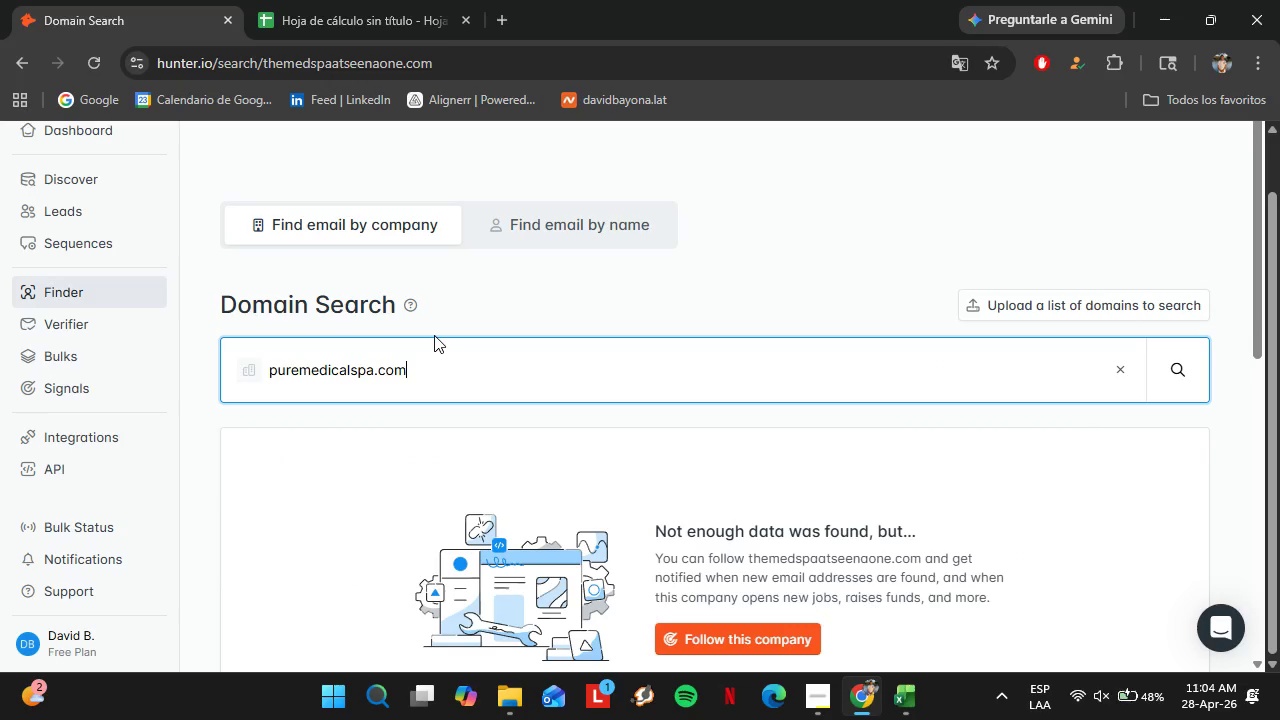 
key(Enter)
 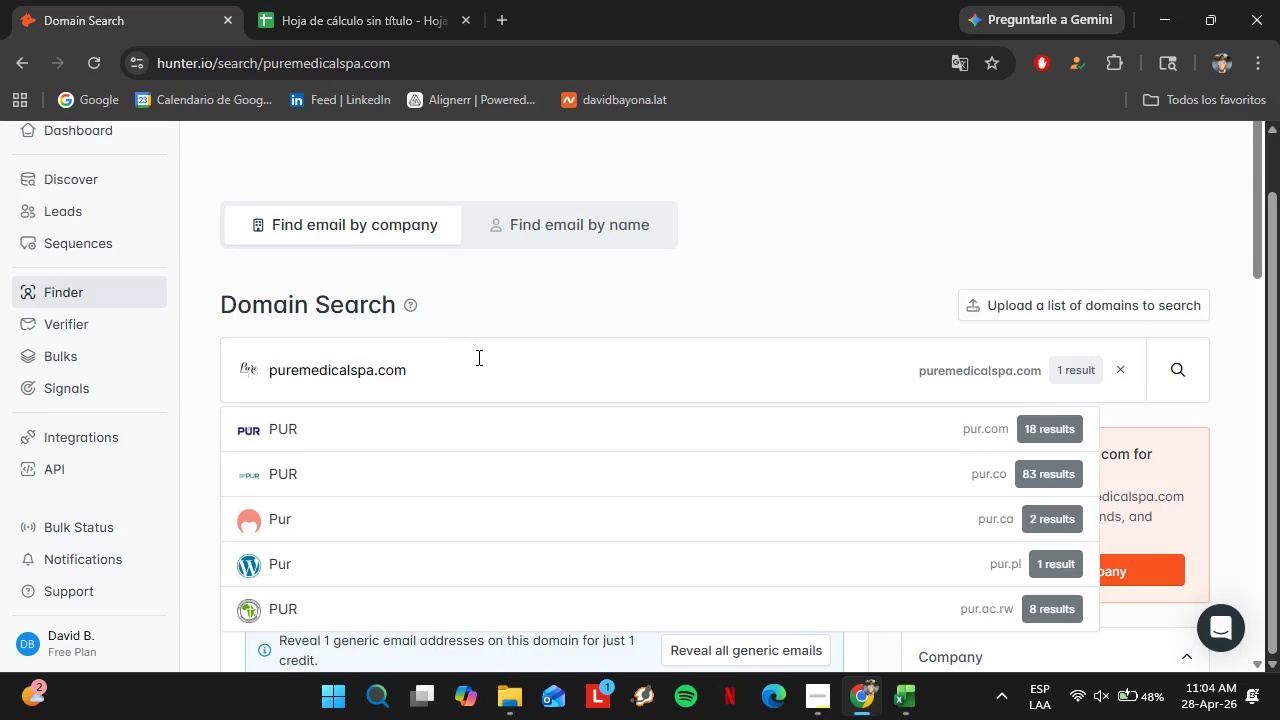 
scroll: coordinate [481, 357], scroll_direction: down, amount: 1.0
 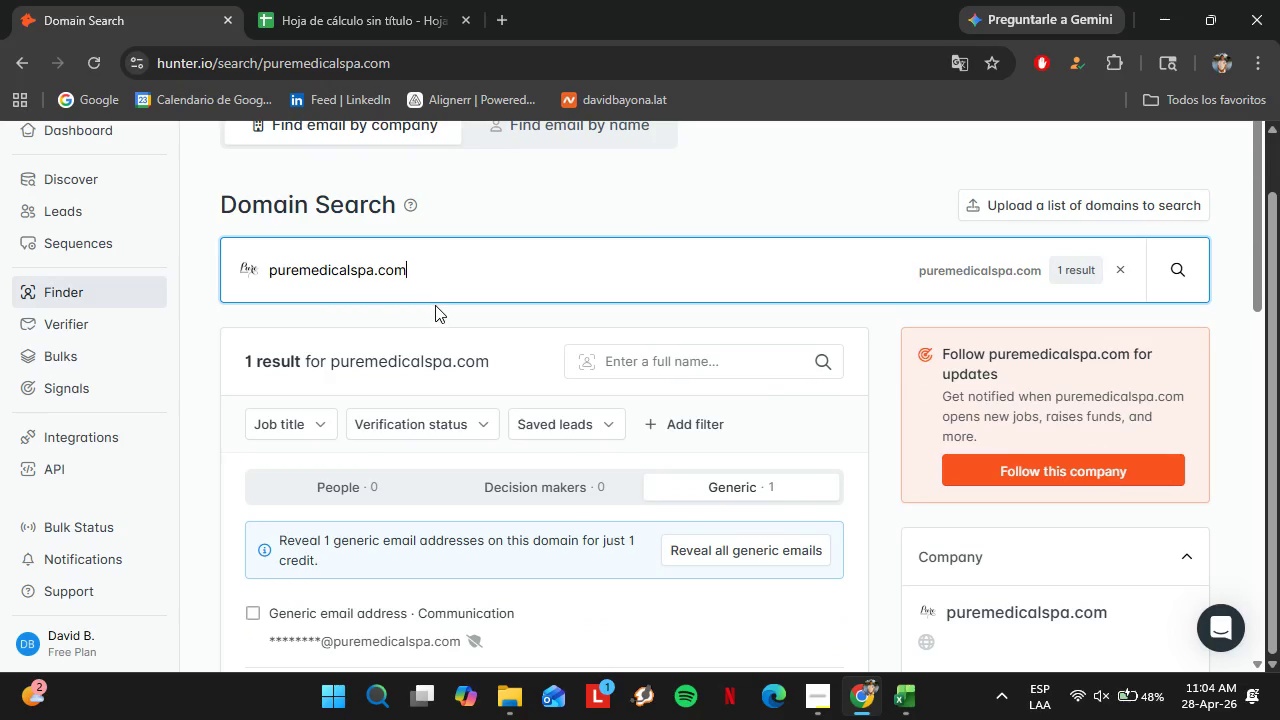 
left_click_drag(start_coordinate=[426, 277], to_coordinate=[141, 245])
 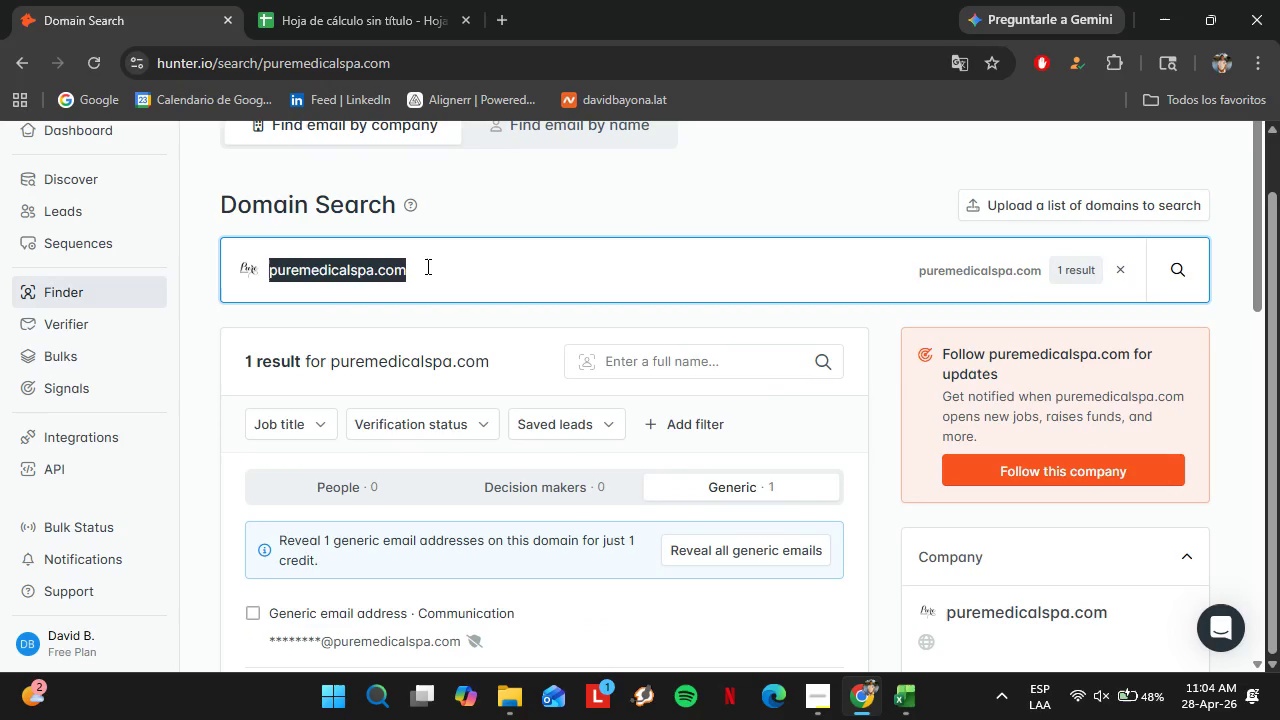 
type(the)
key(Backspace)
key(Backspace)
key(Backspace)
type(luminances)
 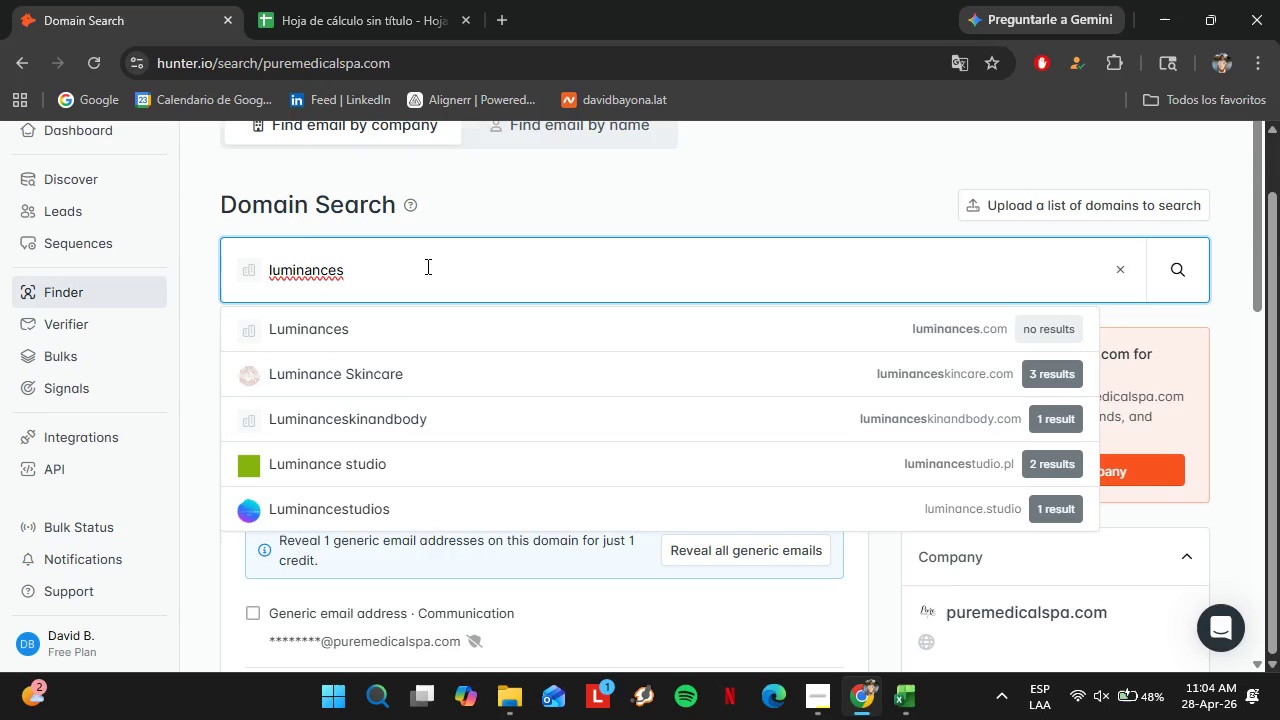 
wait(5.19)
 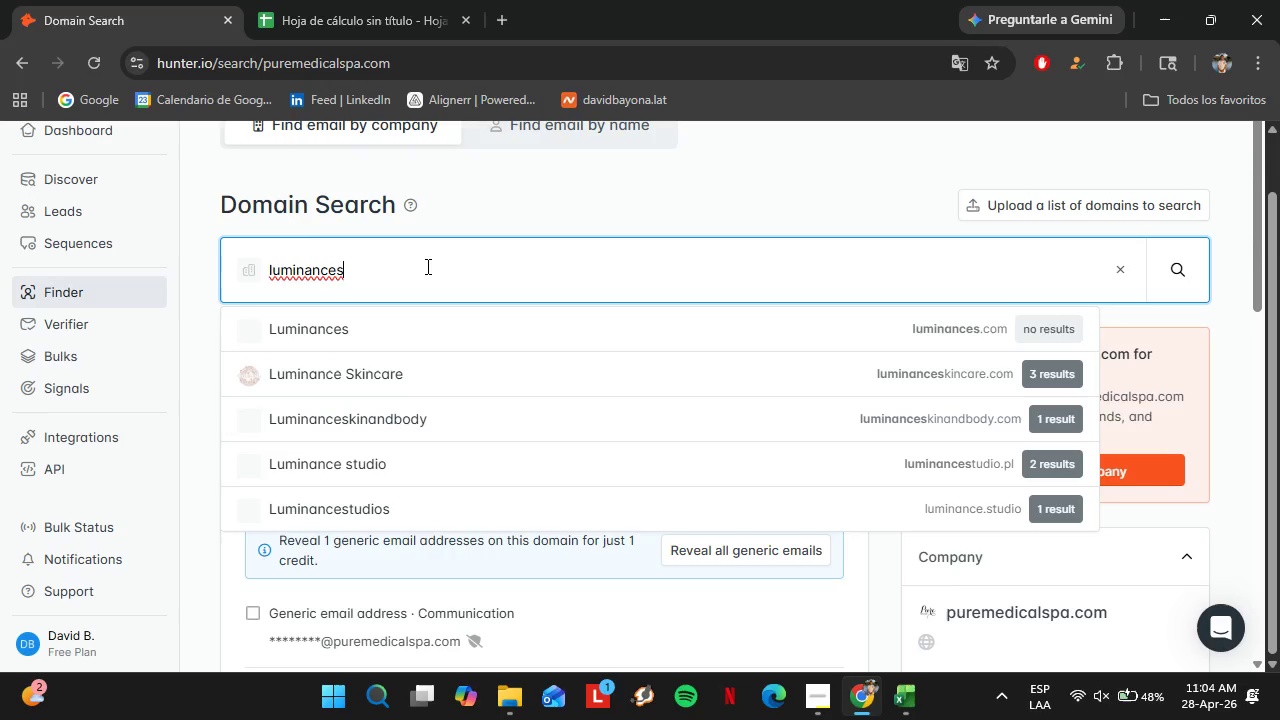 
type(kin.com)
 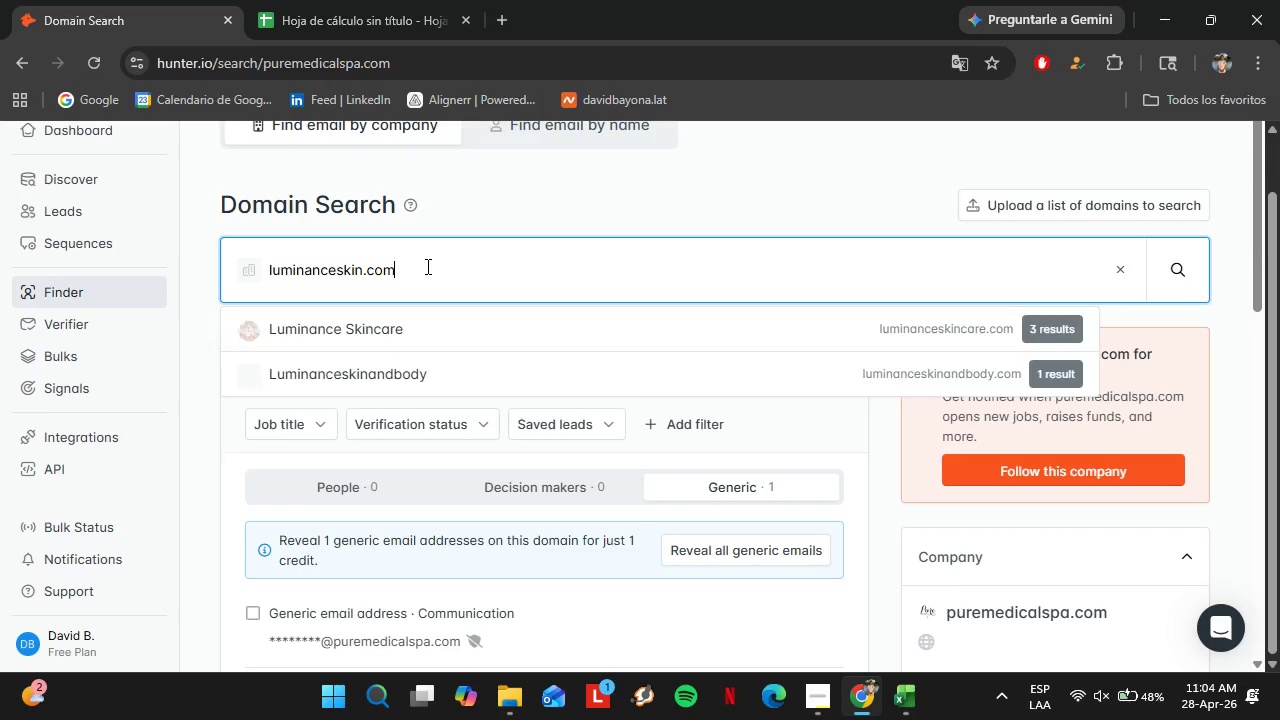 
key(Enter)
 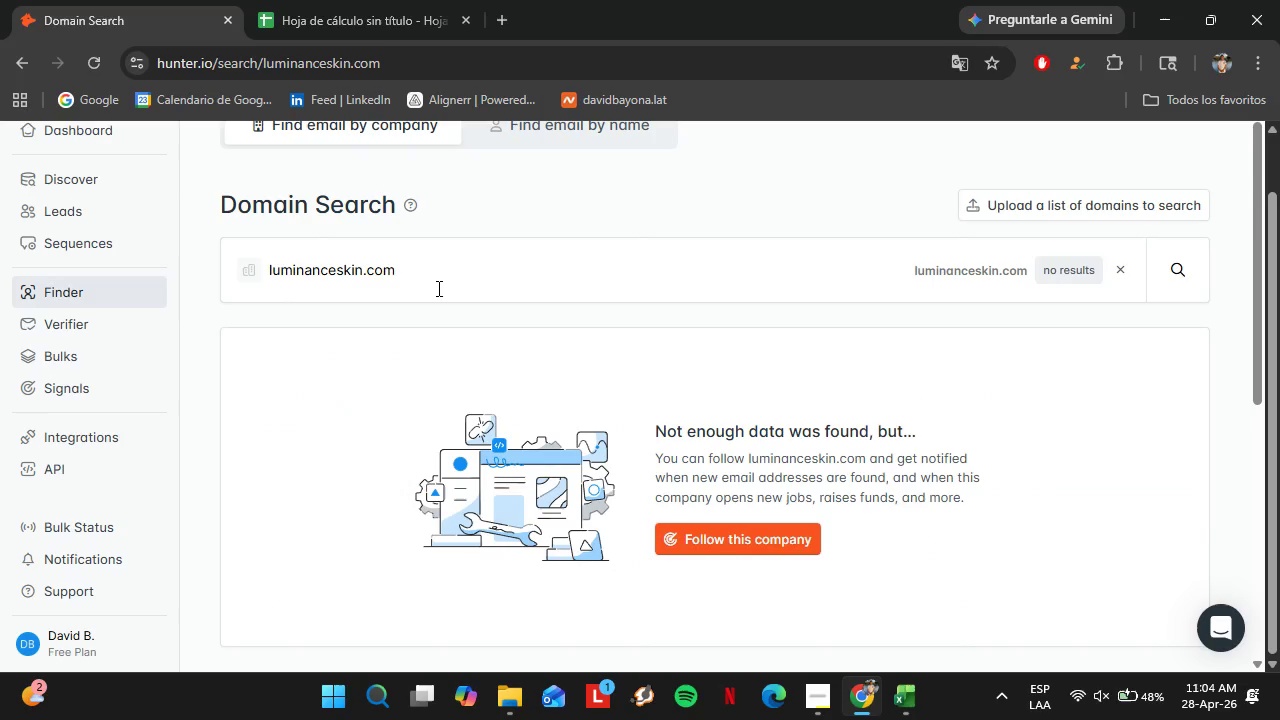 
left_click_drag(start_coordinate=[436, 287], to_coordinate=[208, 275])
 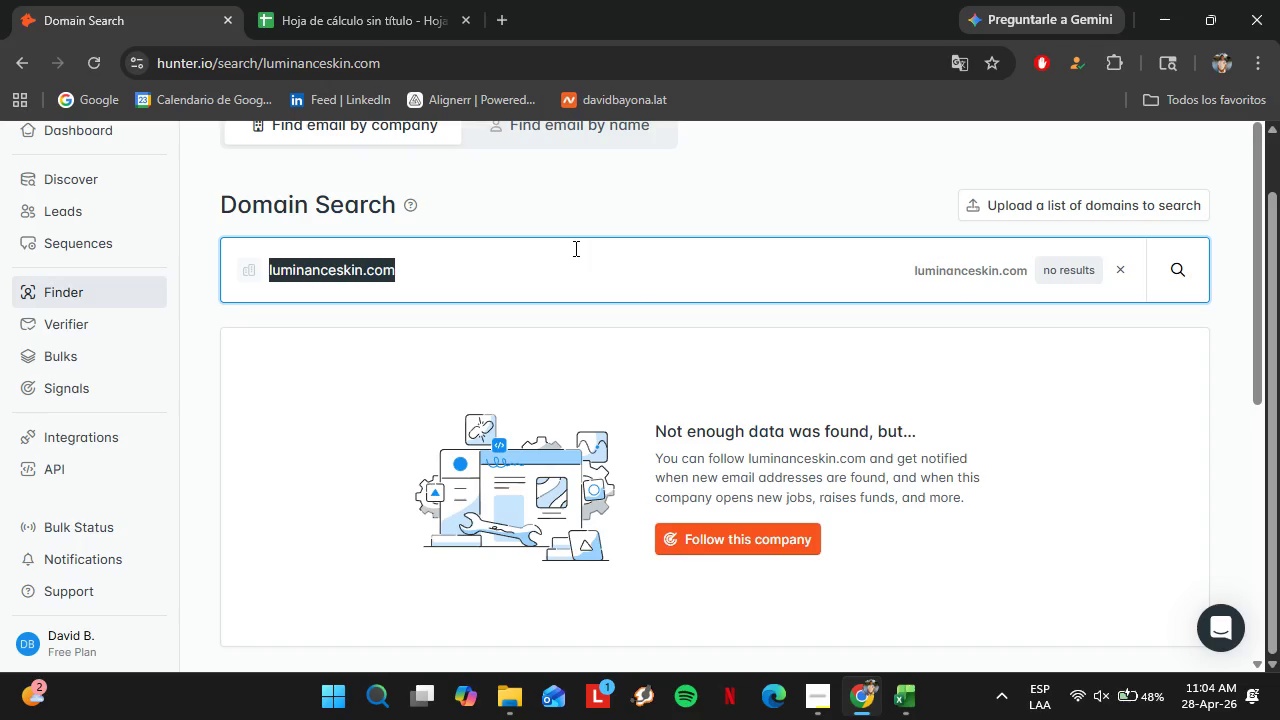 
type(vitalitymedicalspa.com)
 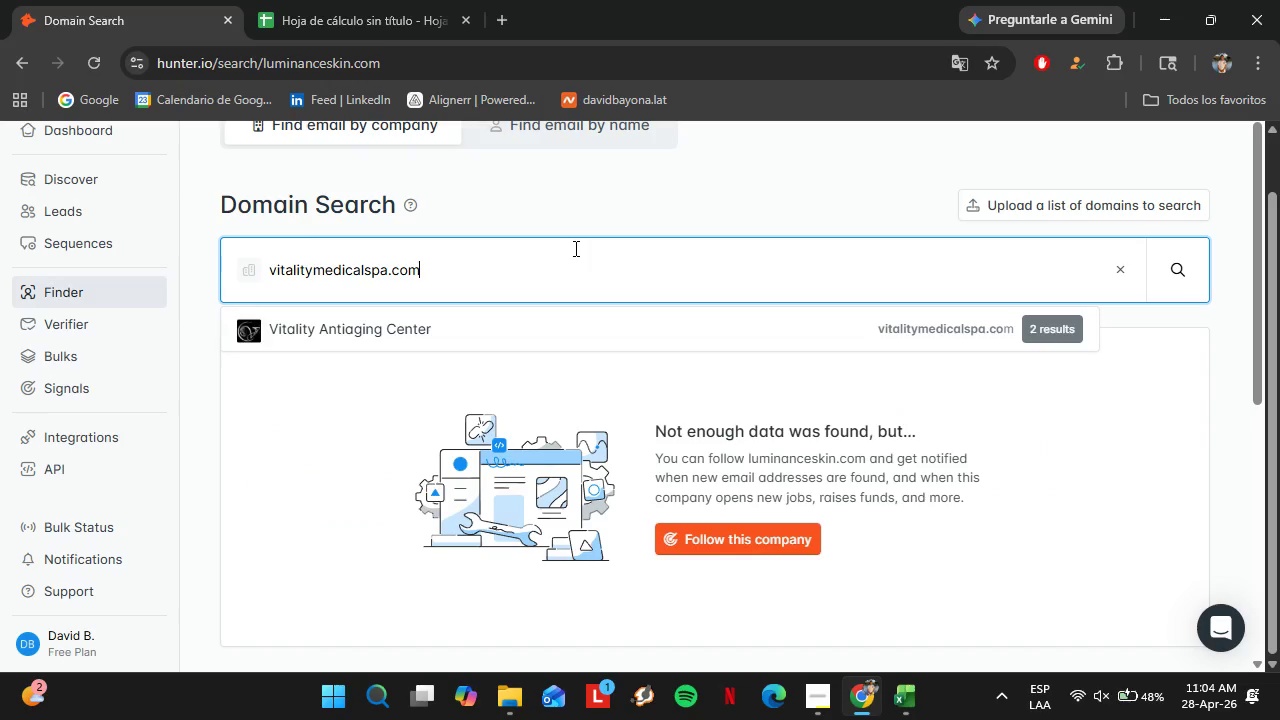 
key(Enter)
 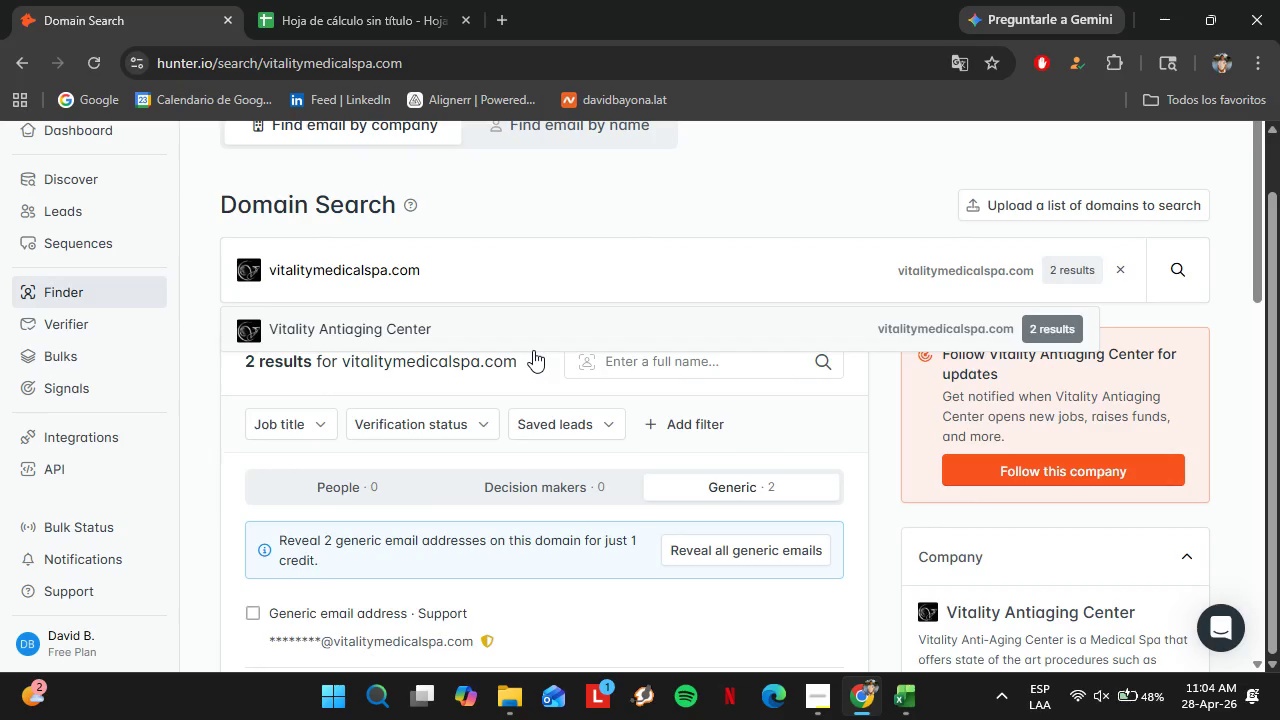 
left_click_drag(start_coordinate=[433, 268], to_coordinate=[254, 262])
 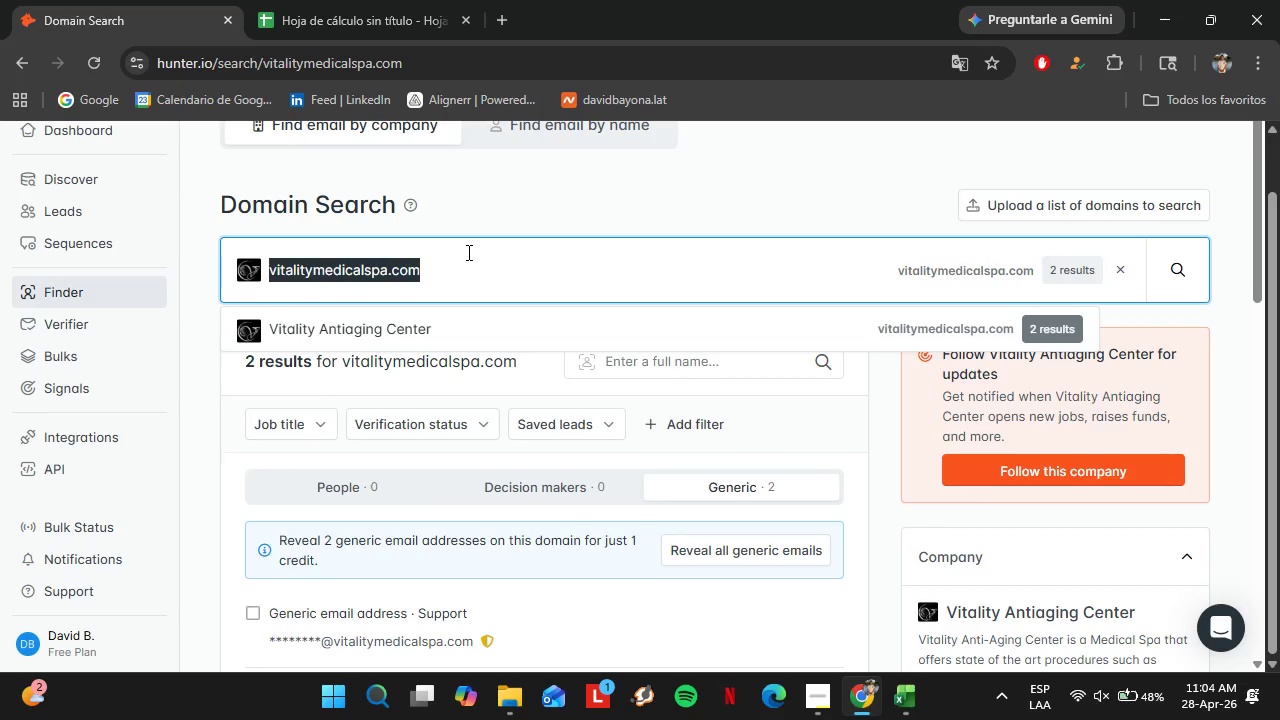 
type(newradiancemedsoa.com)
 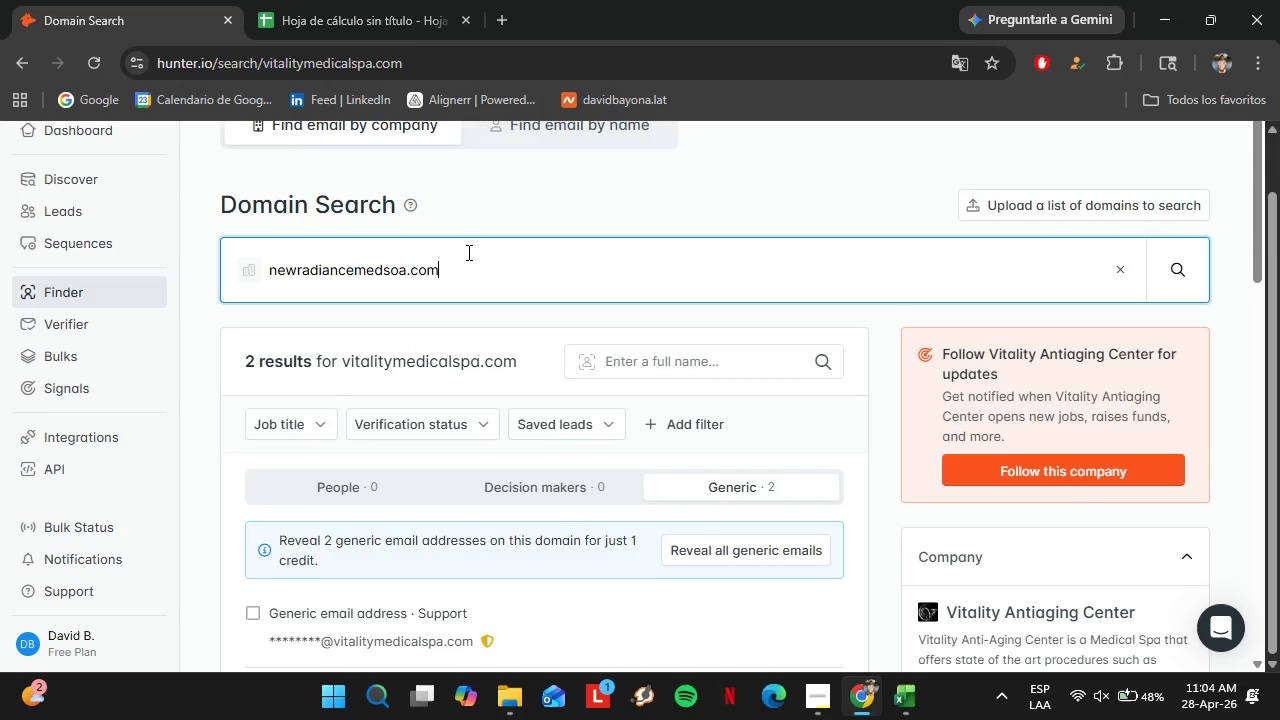 
key(Enter)
 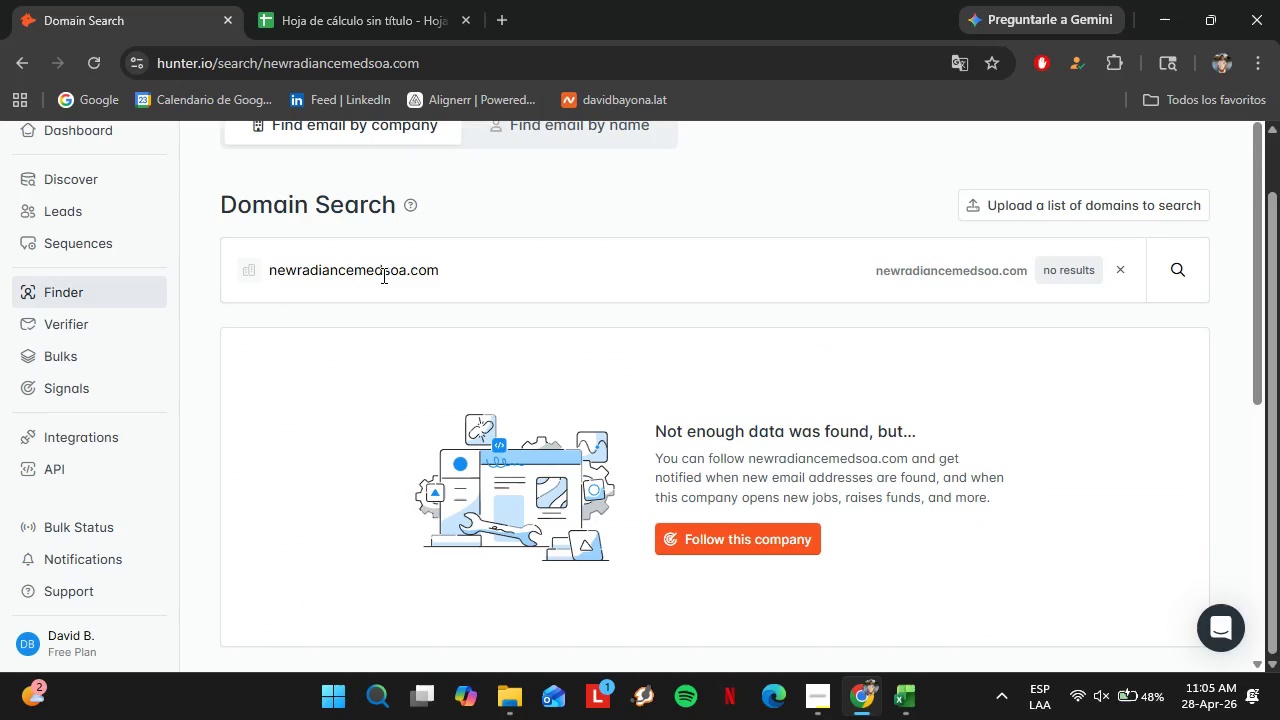 
left_click([401, 273])
 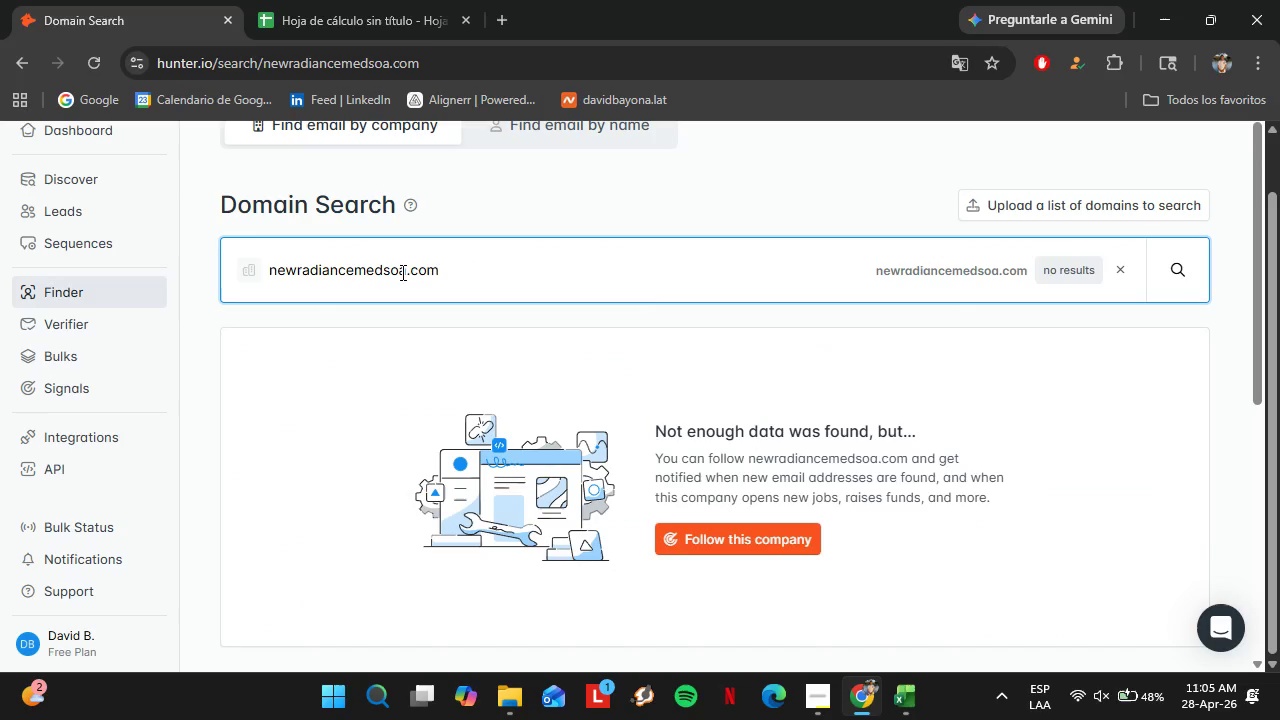 
key(Backspace)
 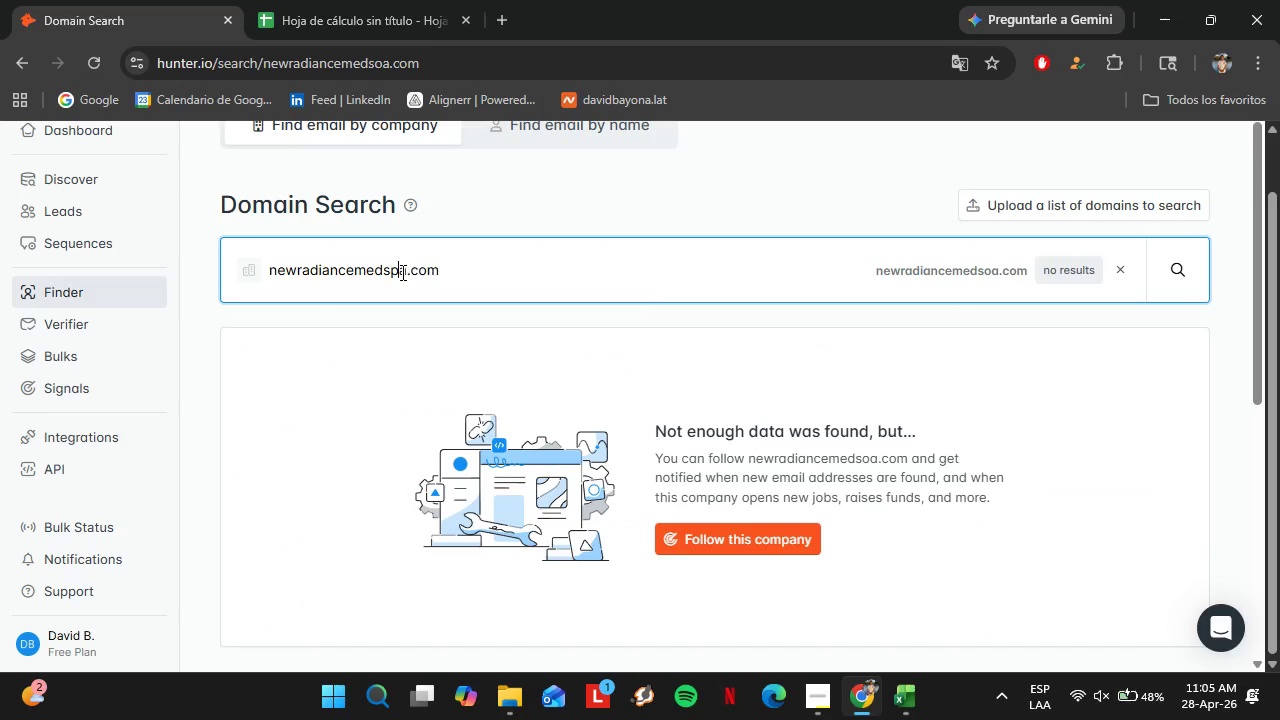 
key(P)
 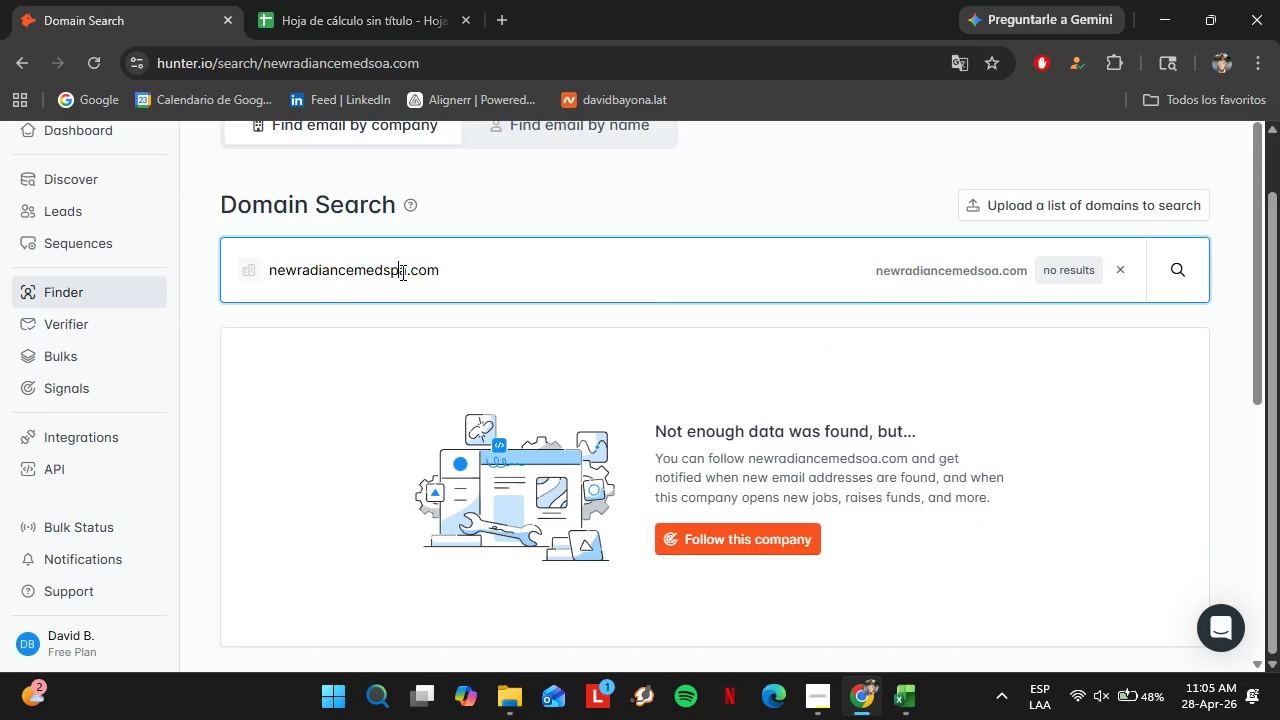 
key(Enter)
 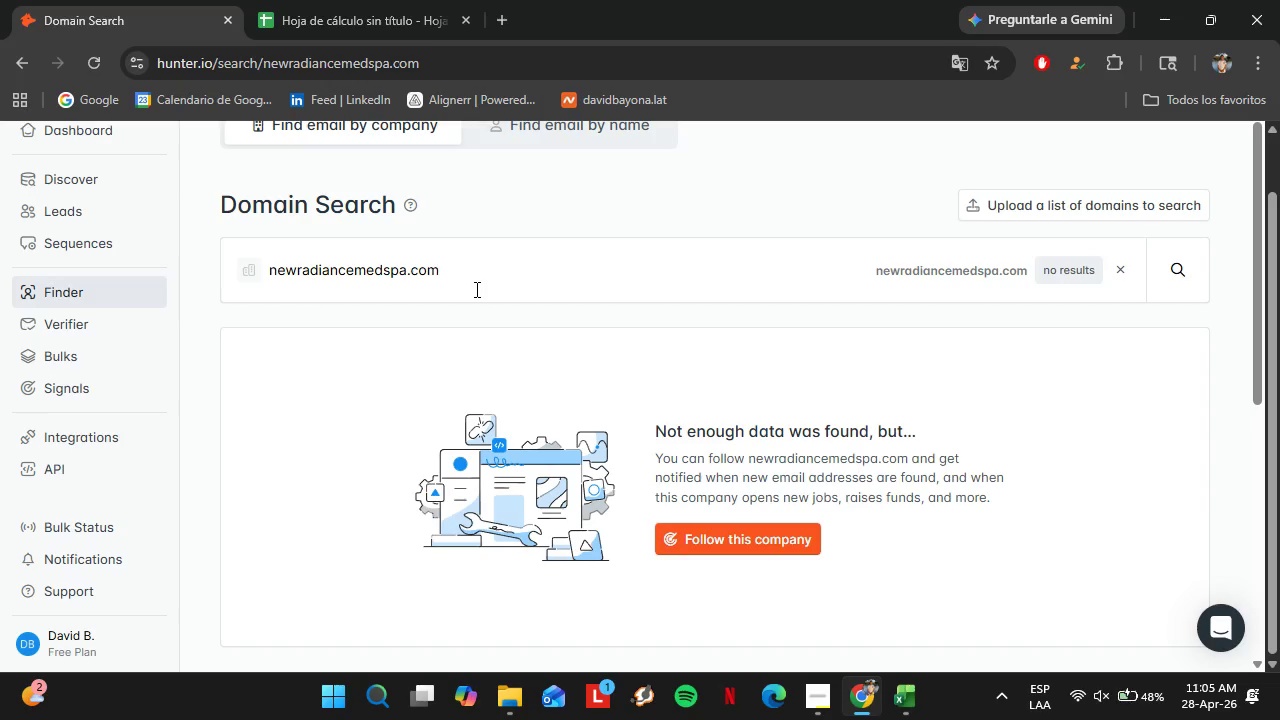 
left_click_drag(start_coordinate=[467, 280], to_coordinate=[248, 272])
 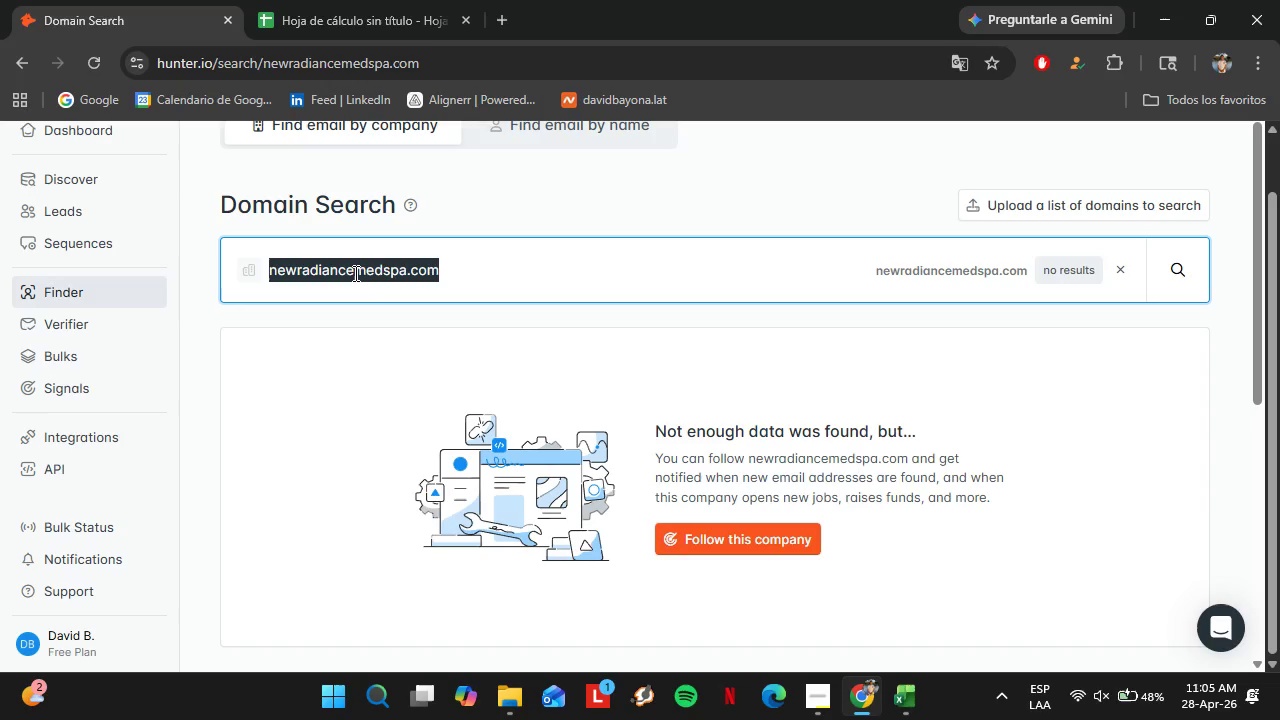 
type(bellamedso)
key(Backspace)
type(pa.com)
 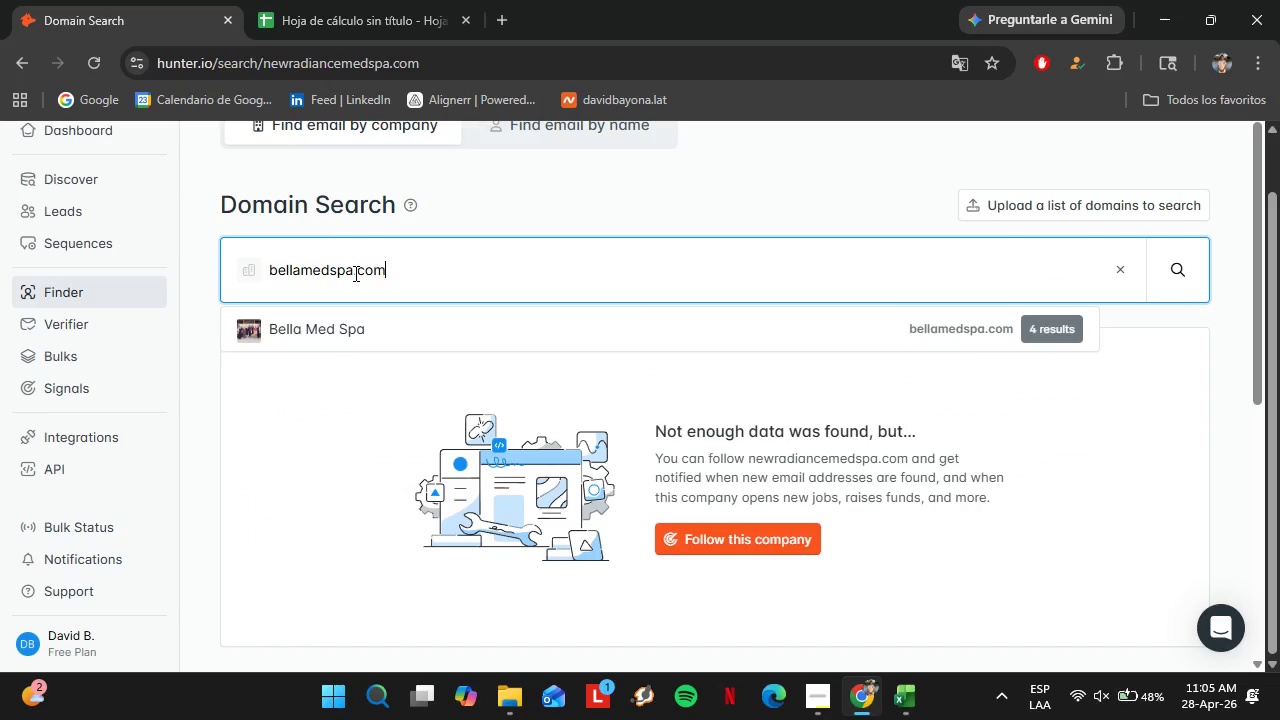 
key(Enter)
 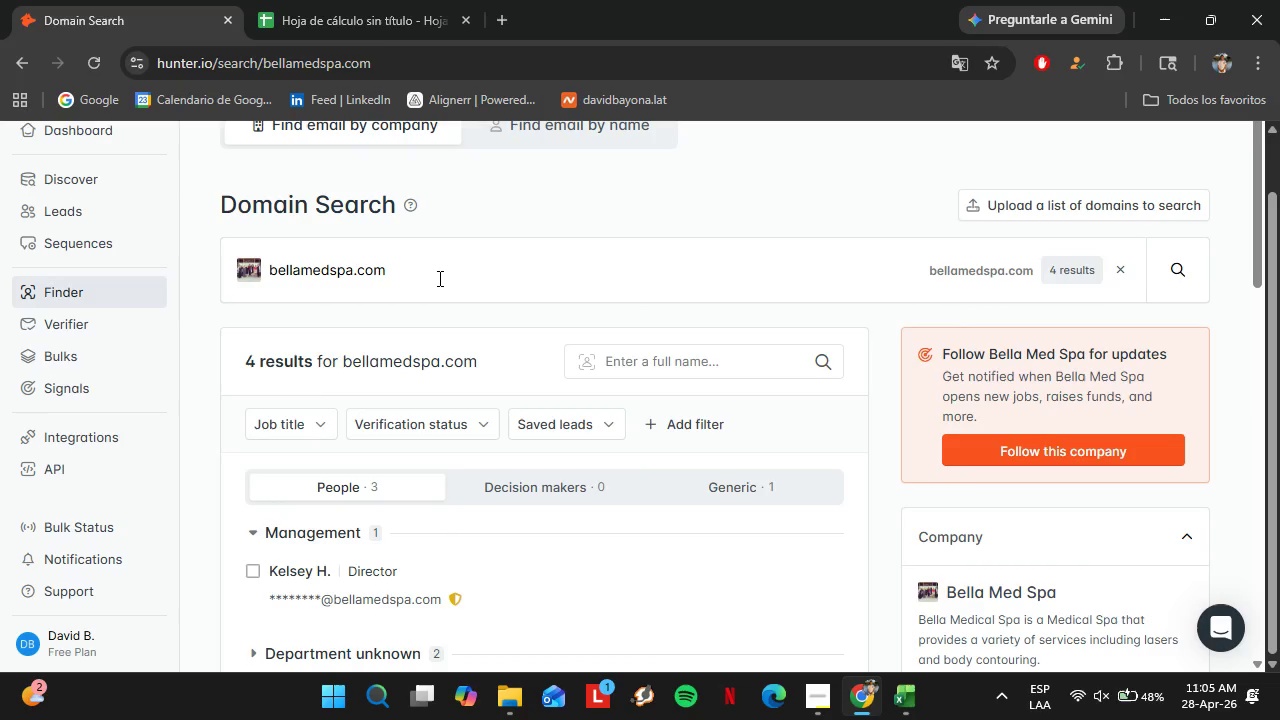 
scroll: coordinate [453, 321], scroll_direction: up, amount: 1.0
 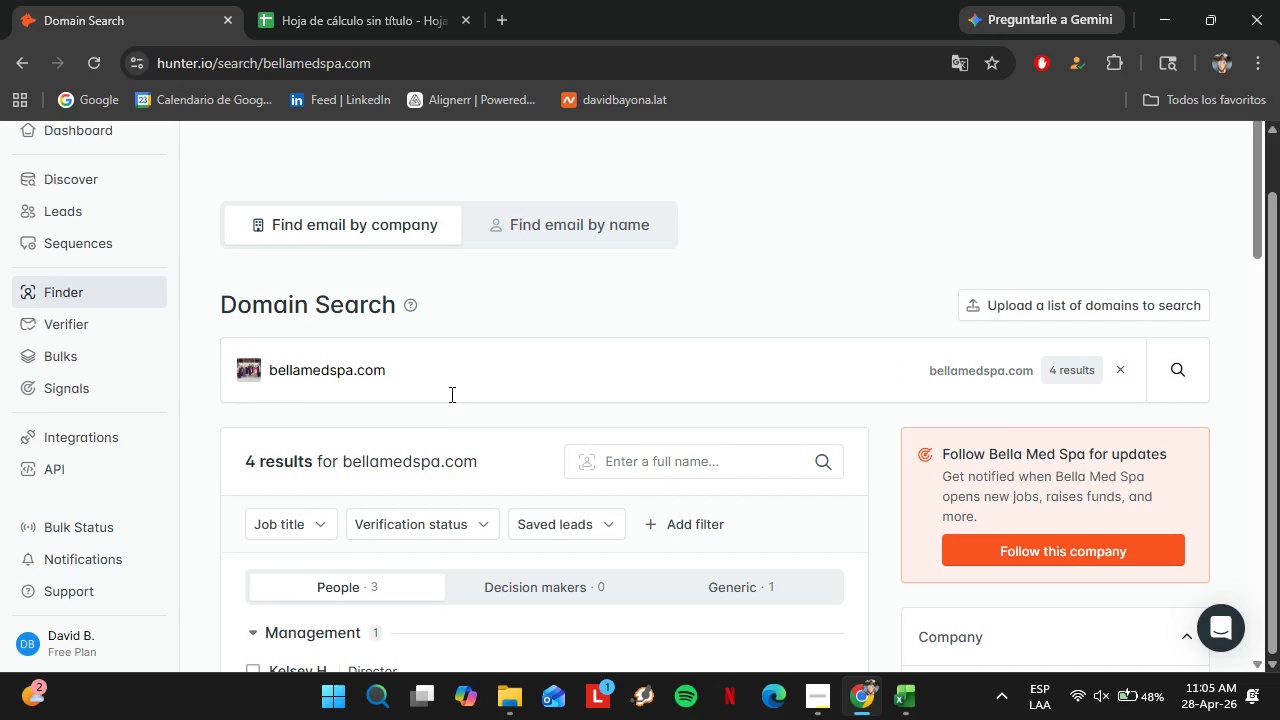 
left_click_drag(start_coordinate=[421, 378], to_coordinate=[258, 384])
 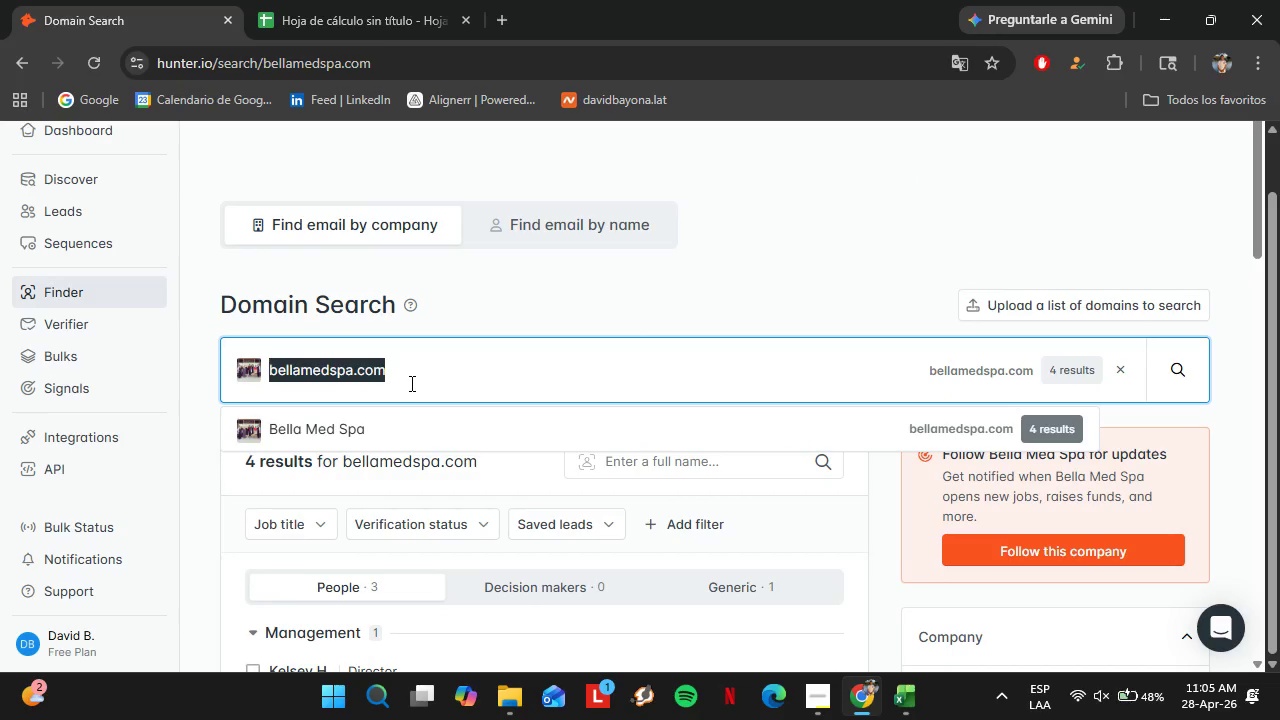 
type(serenitymedspa.com)
 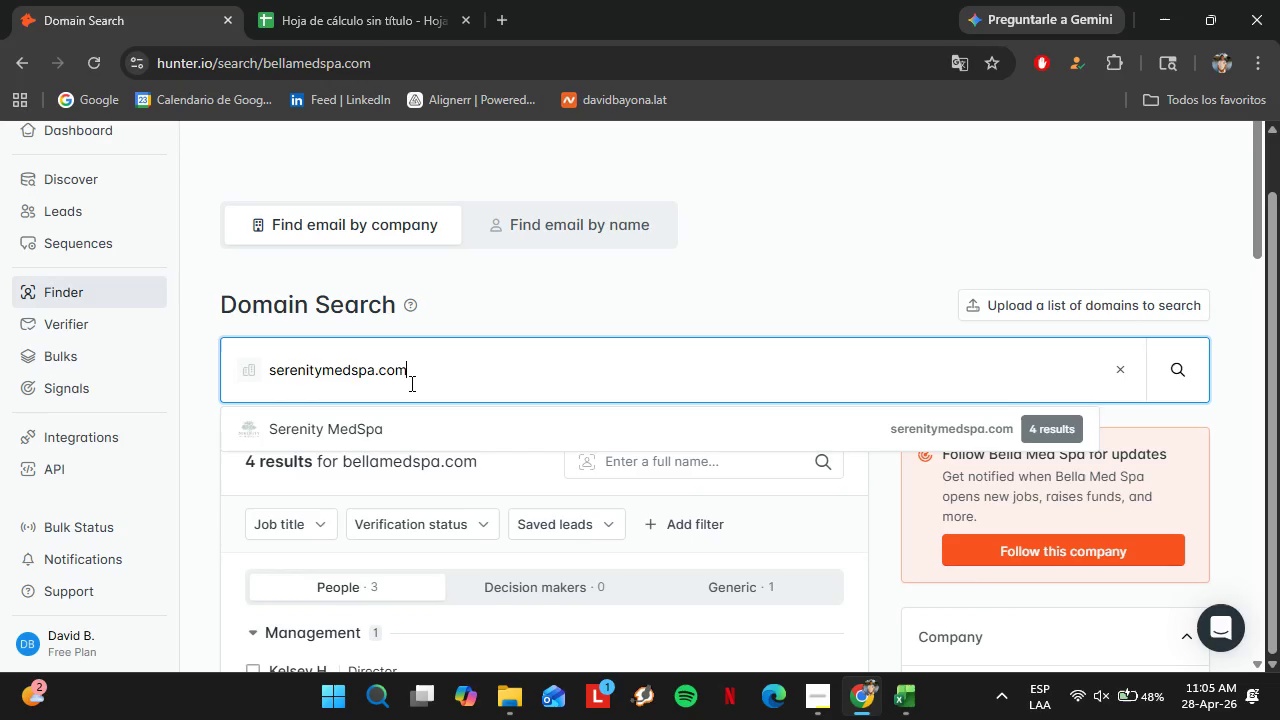 
key(Enter)
 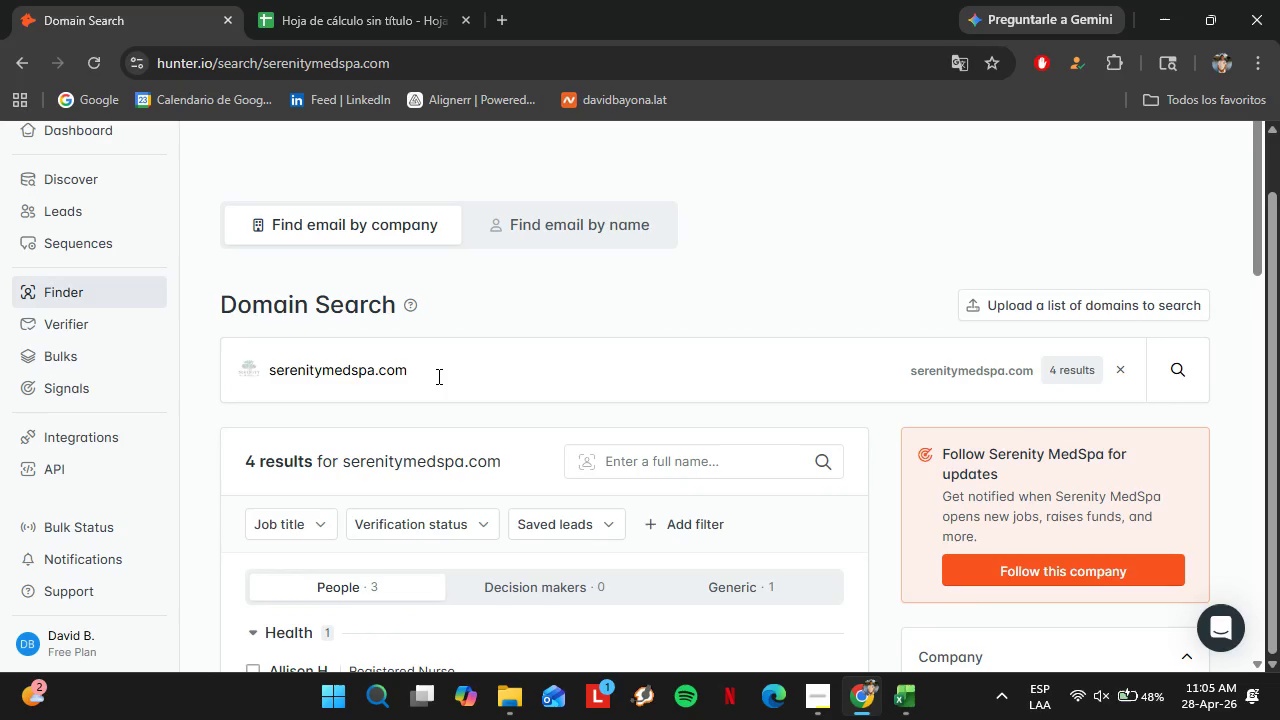 
scroll: coordinate [451, 384], scroll_direction: down, amount: 2.0
 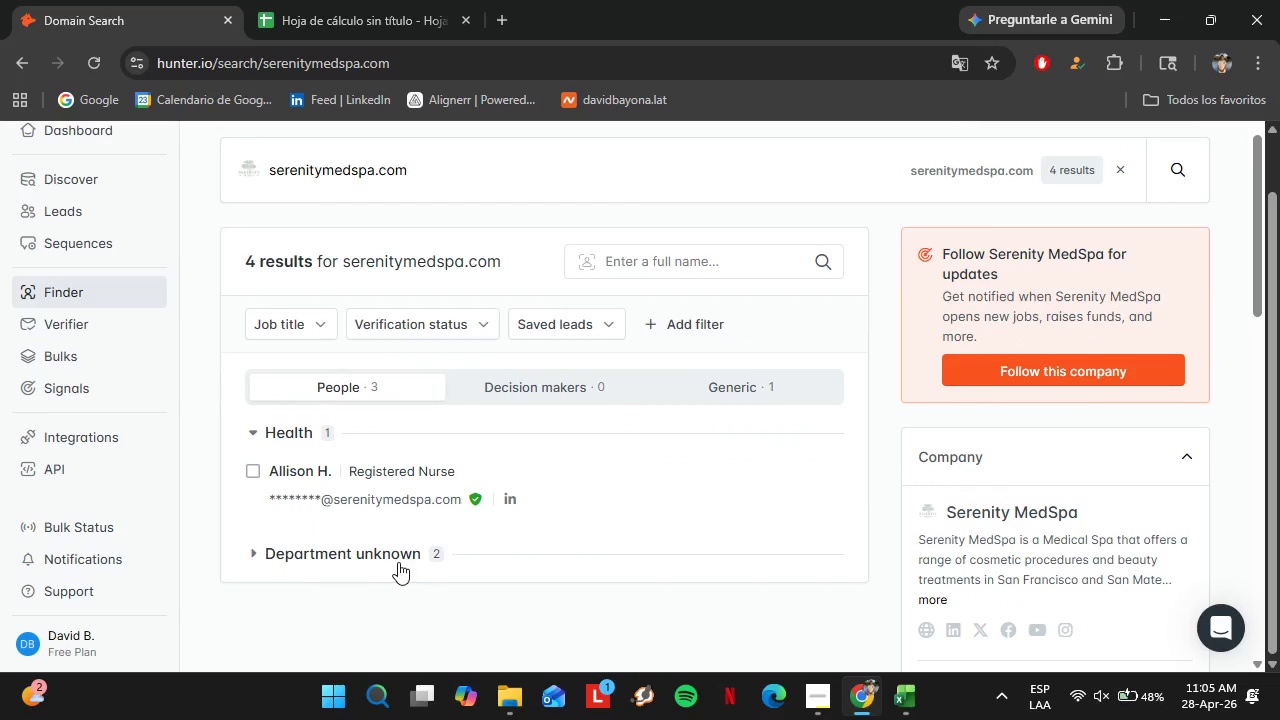 
scroll: coordinate [404, 560], scroll_direction: up, amount: 3.0
 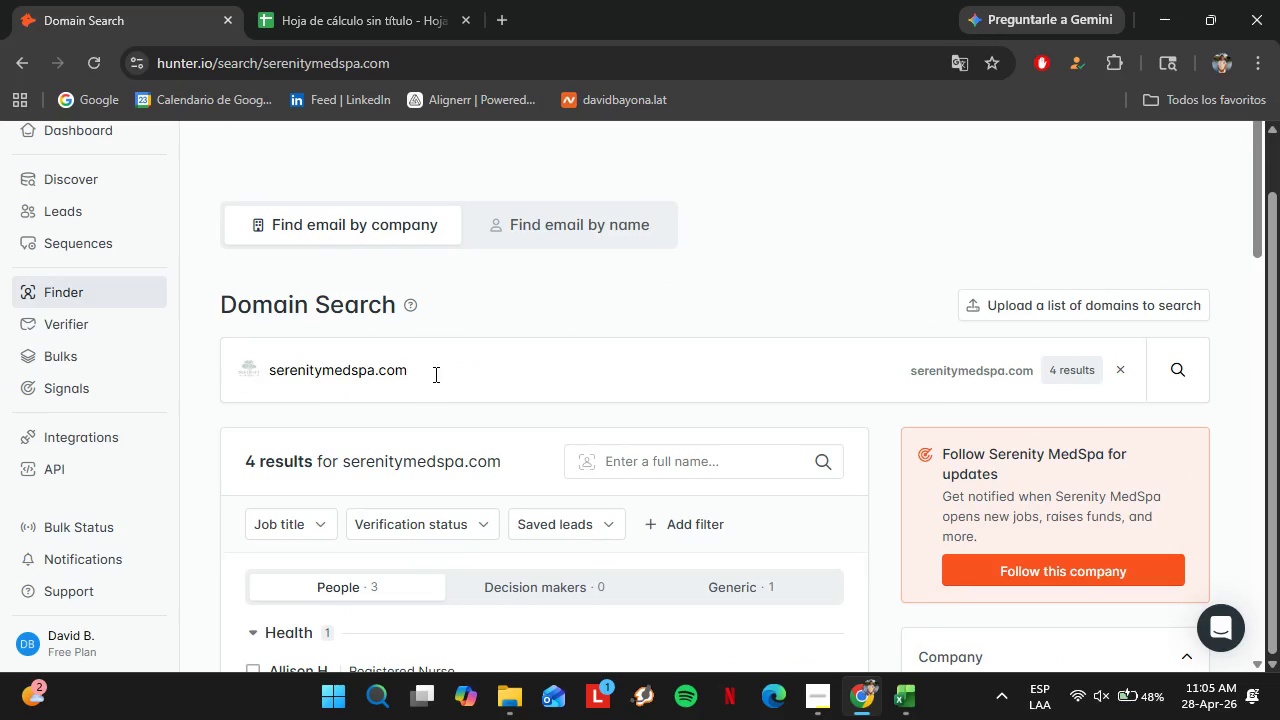 
left_click_drag(start_coordinate=[434, 372], to_coordinate=[264, 389])
 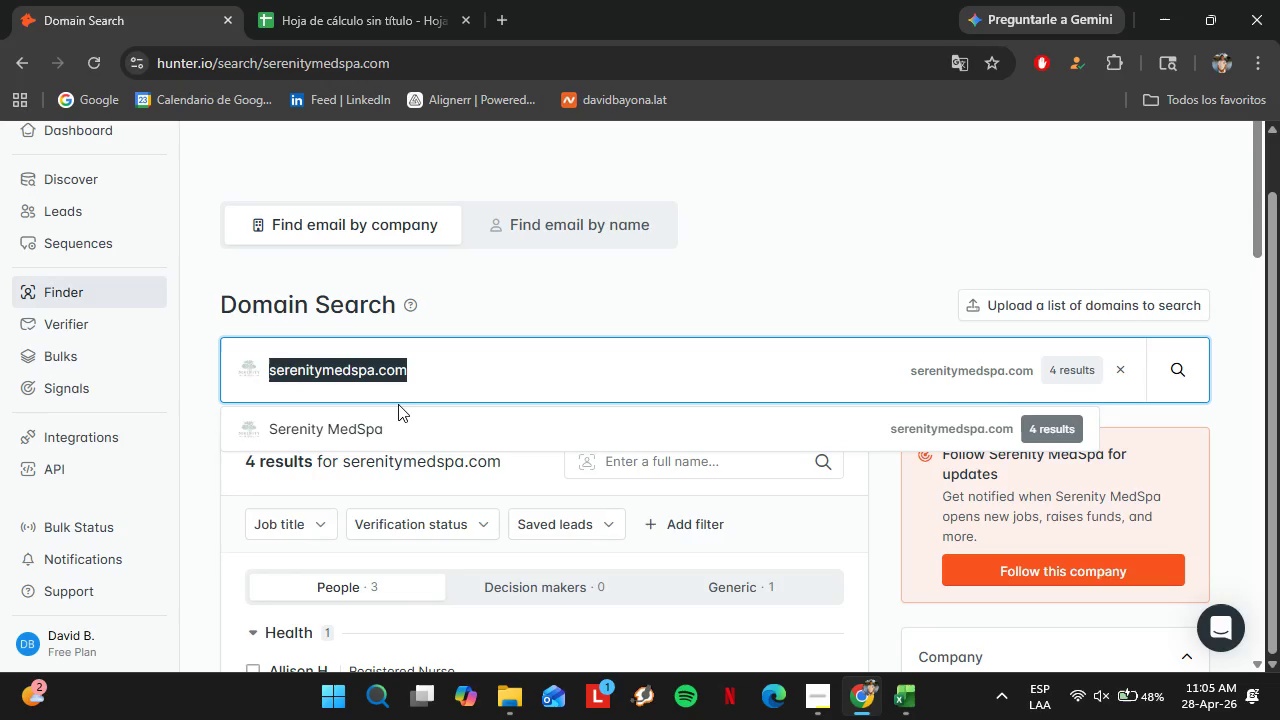 
wait(5.11)
 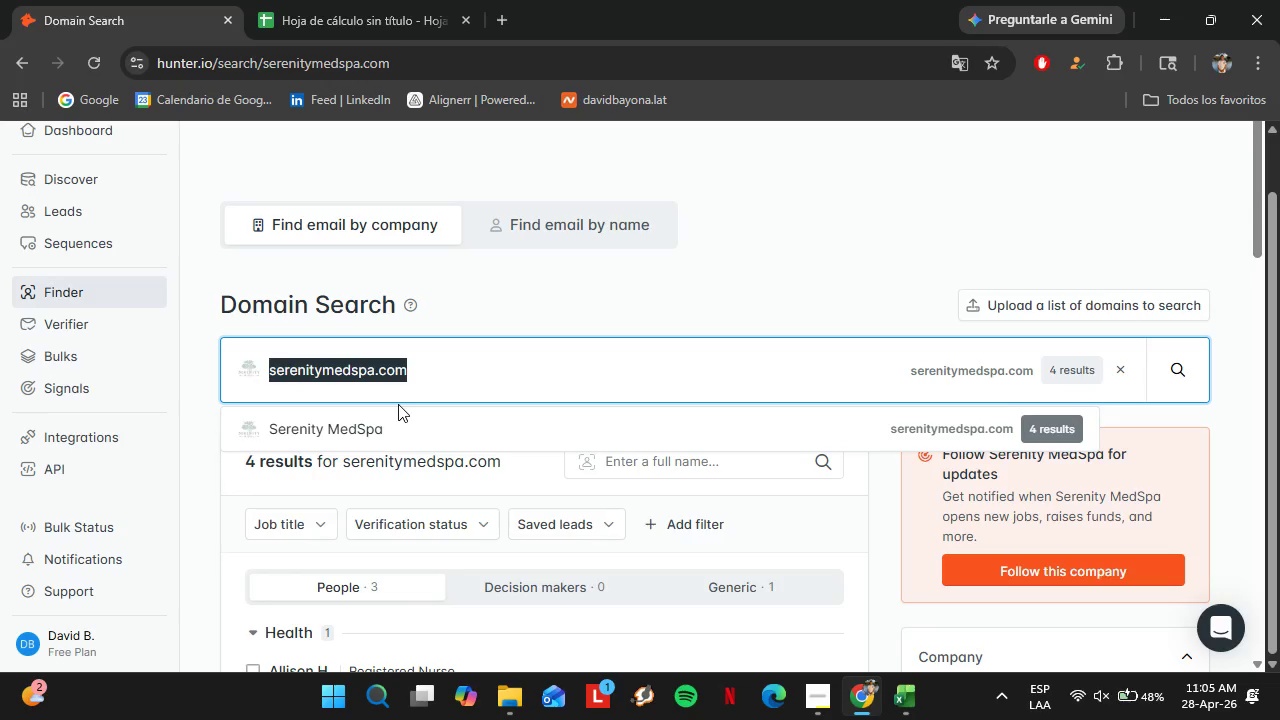 
type(refinedaesthetics.com)
 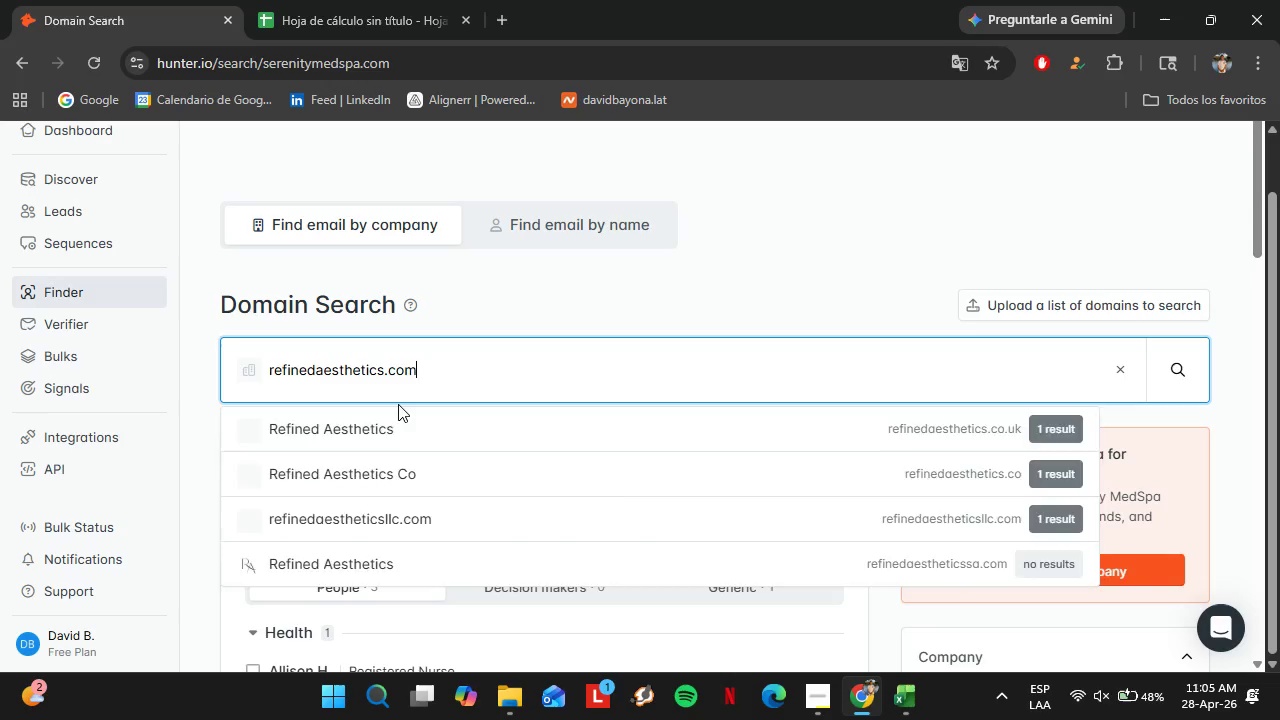 
key(Enter)
 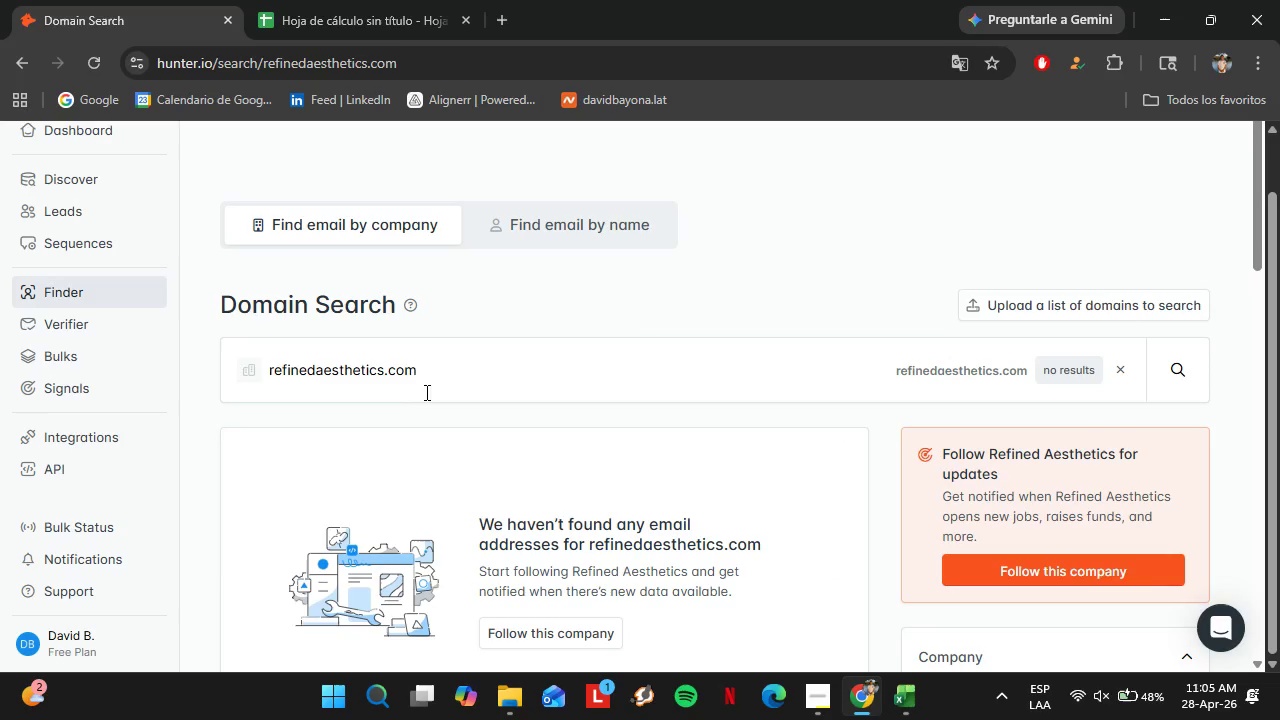 
left_click_drag(start_coordinate=[433, 378], to_coordinate=[206, 360])
 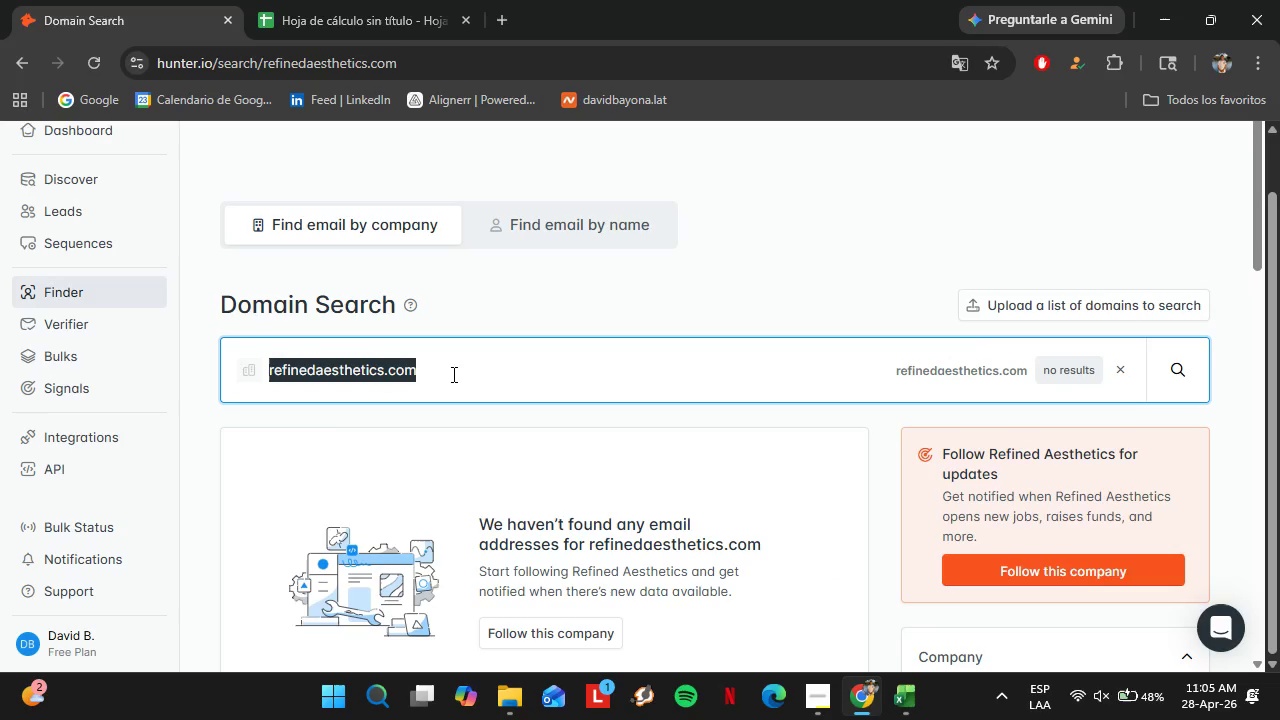 
type(timelessskincenter.com)
 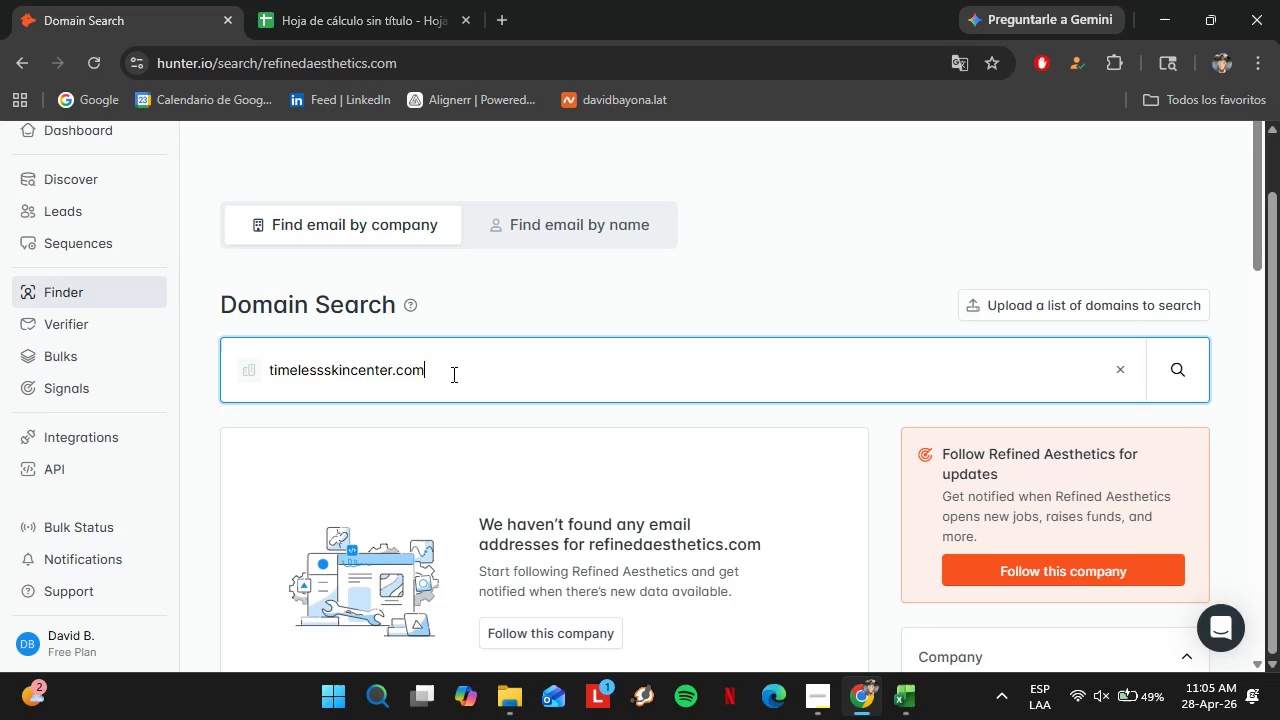 
key(Enter)
 